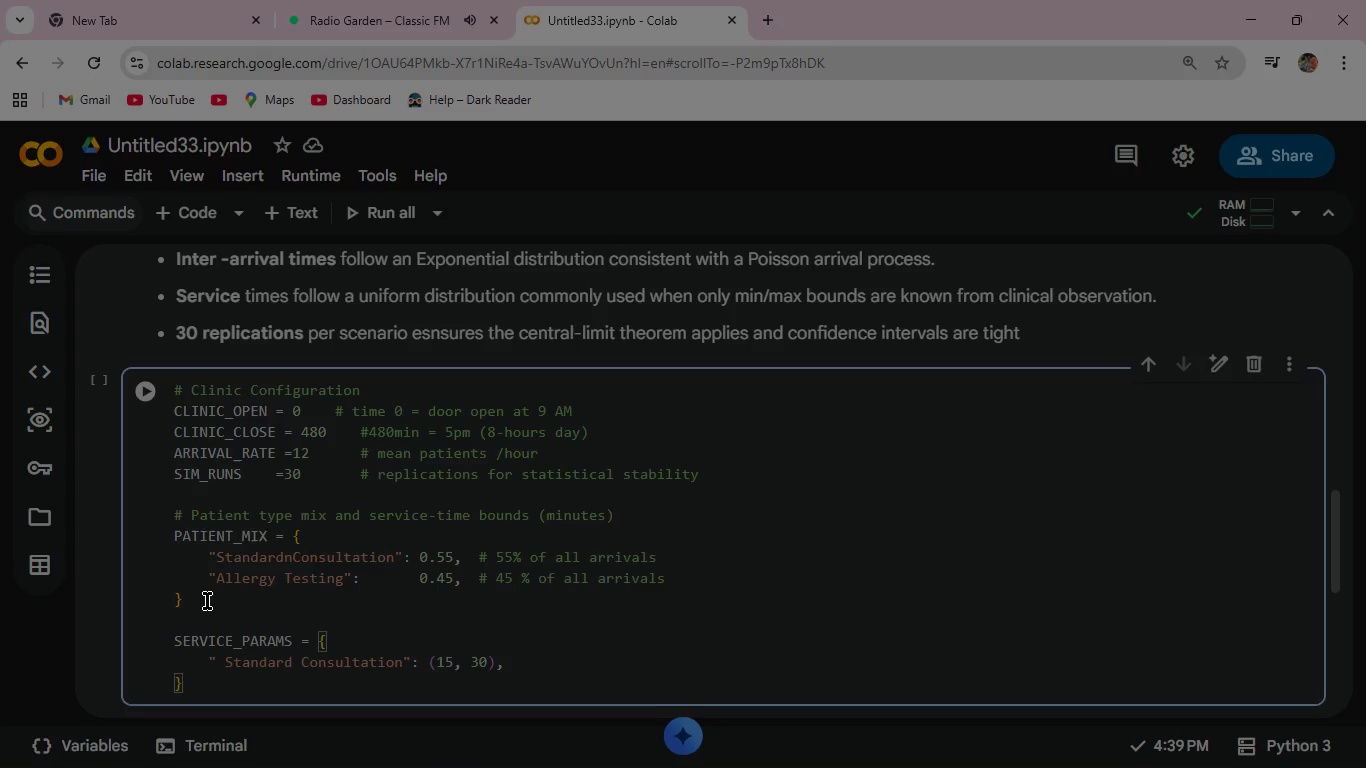 
key(Enter)
 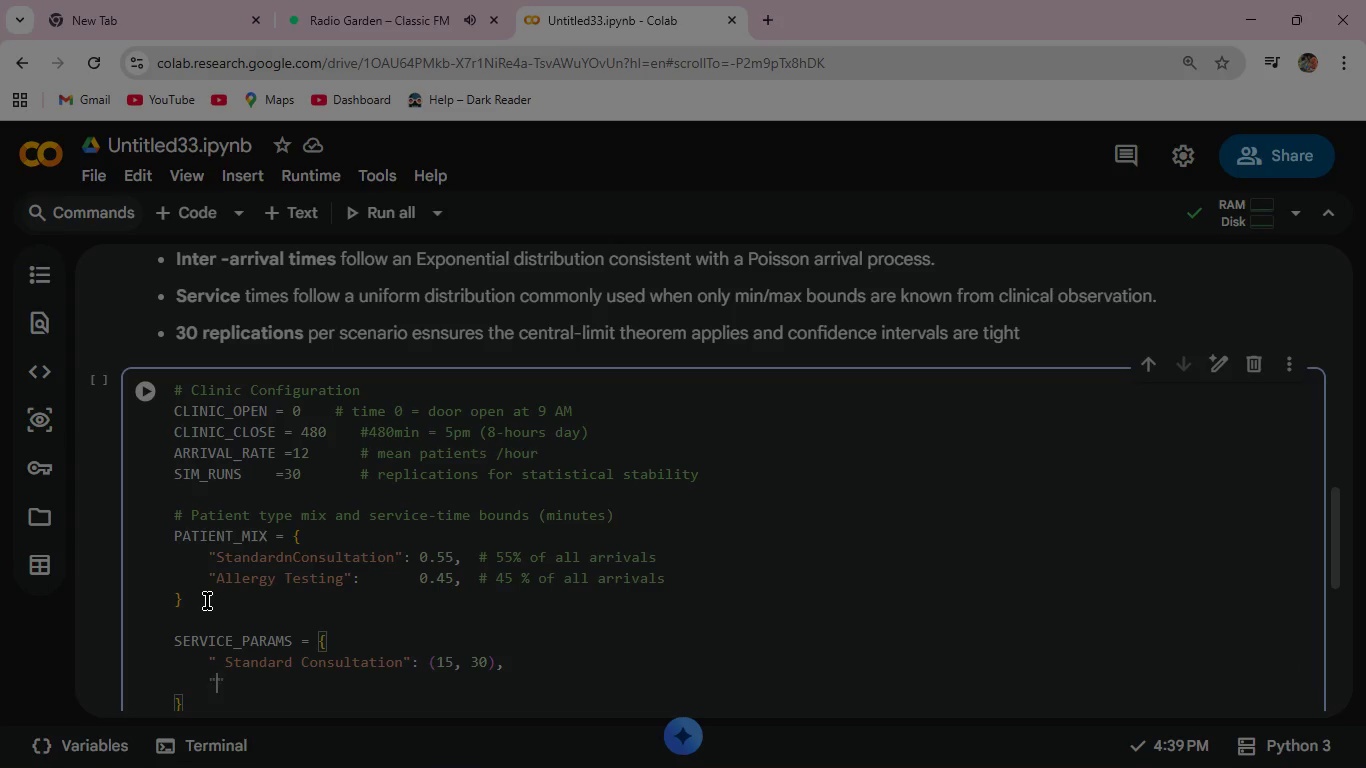 
type("Allergy Testing)
 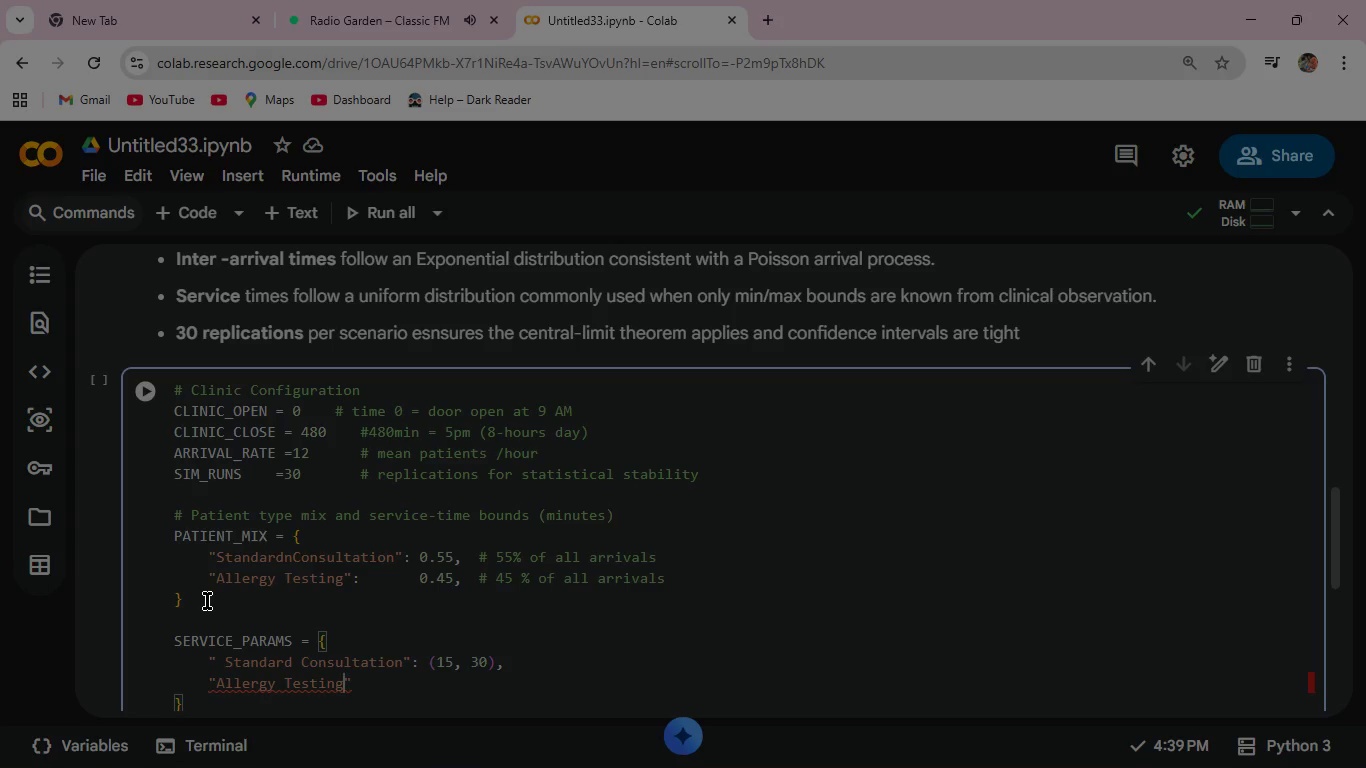 
key(ArrowRight)
 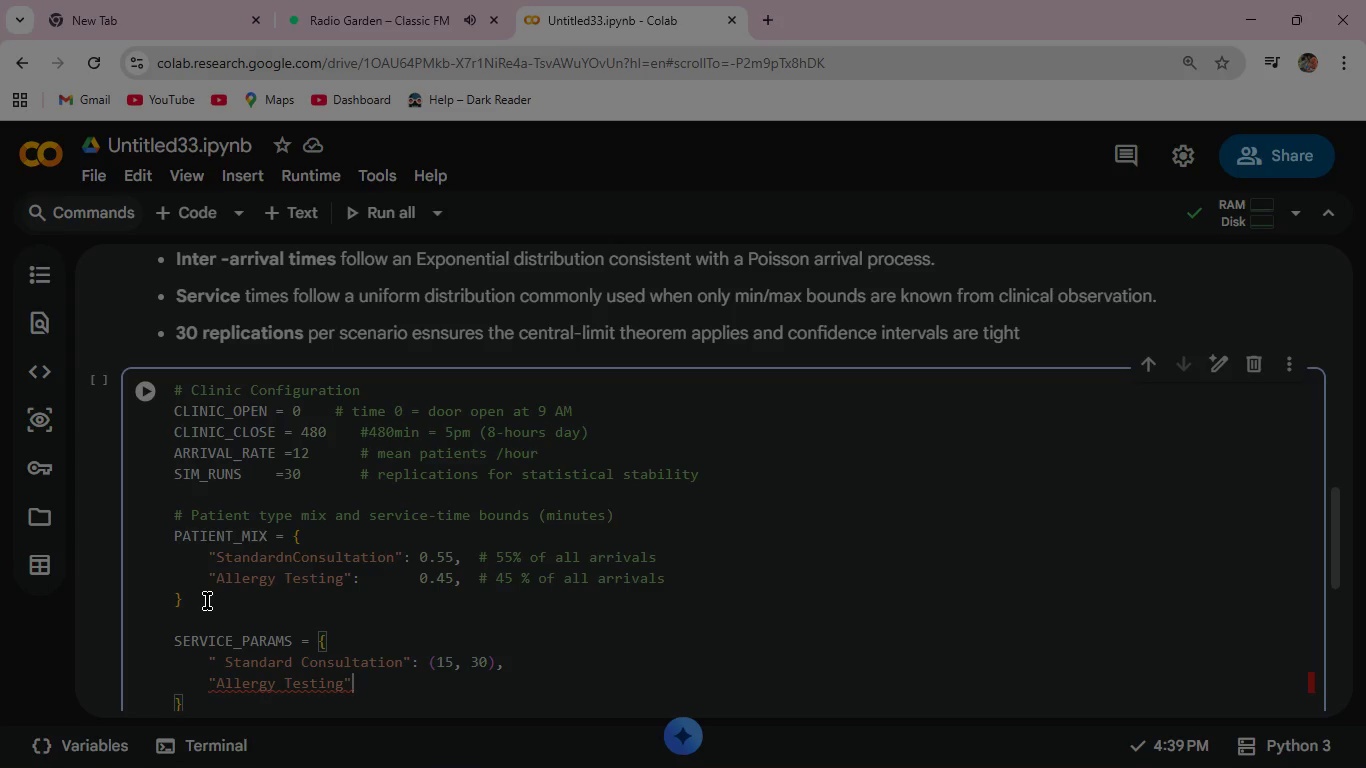 
type(:        (45, 75)
 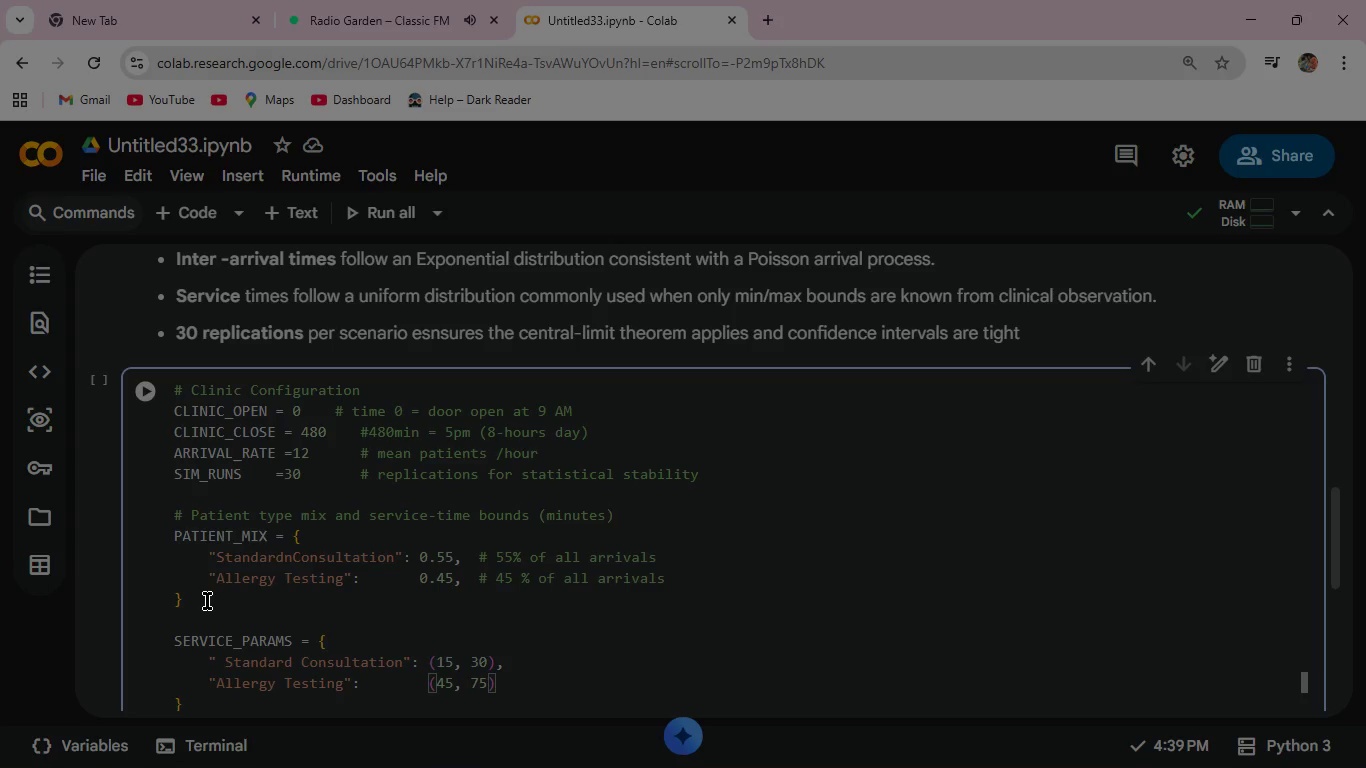 
key(ArrowRight)
 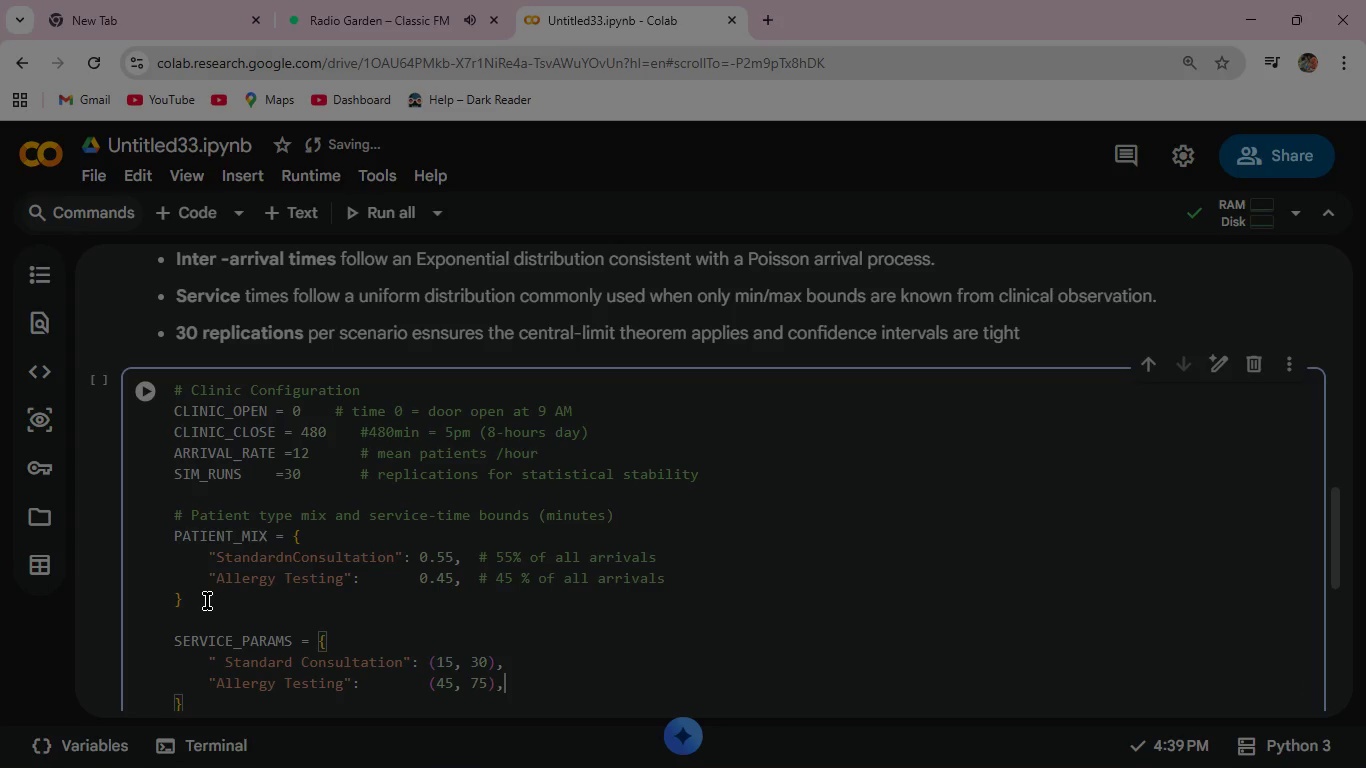 
key(Comma)
 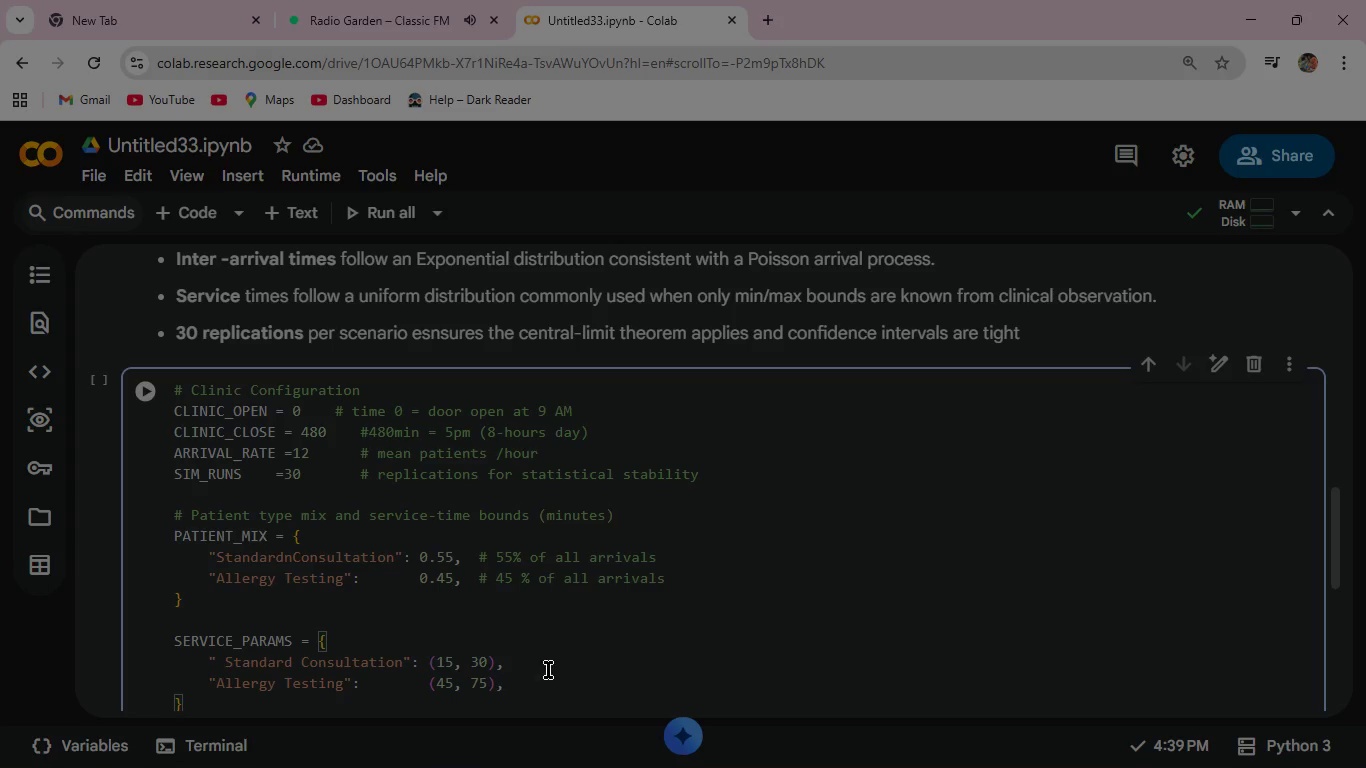 
left_click([558, 654])
 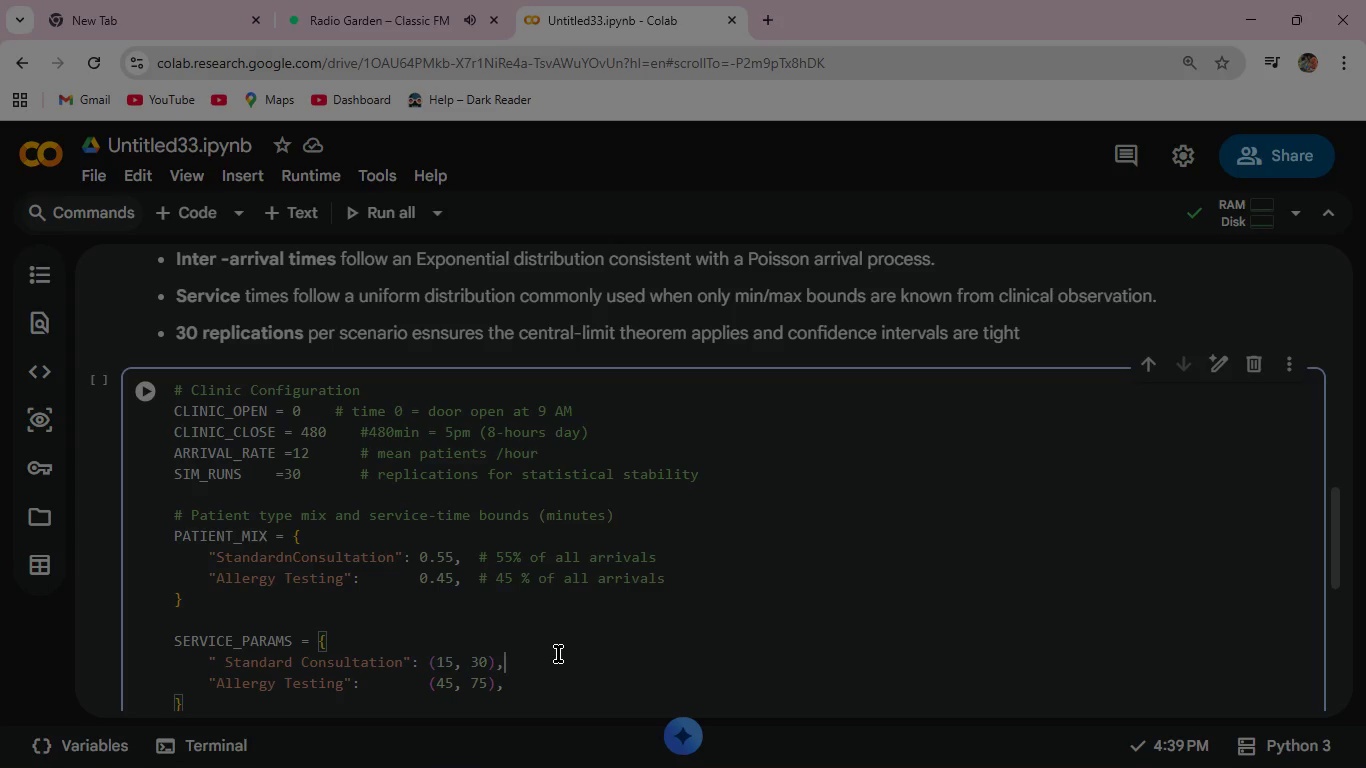 
wait(18.95)
 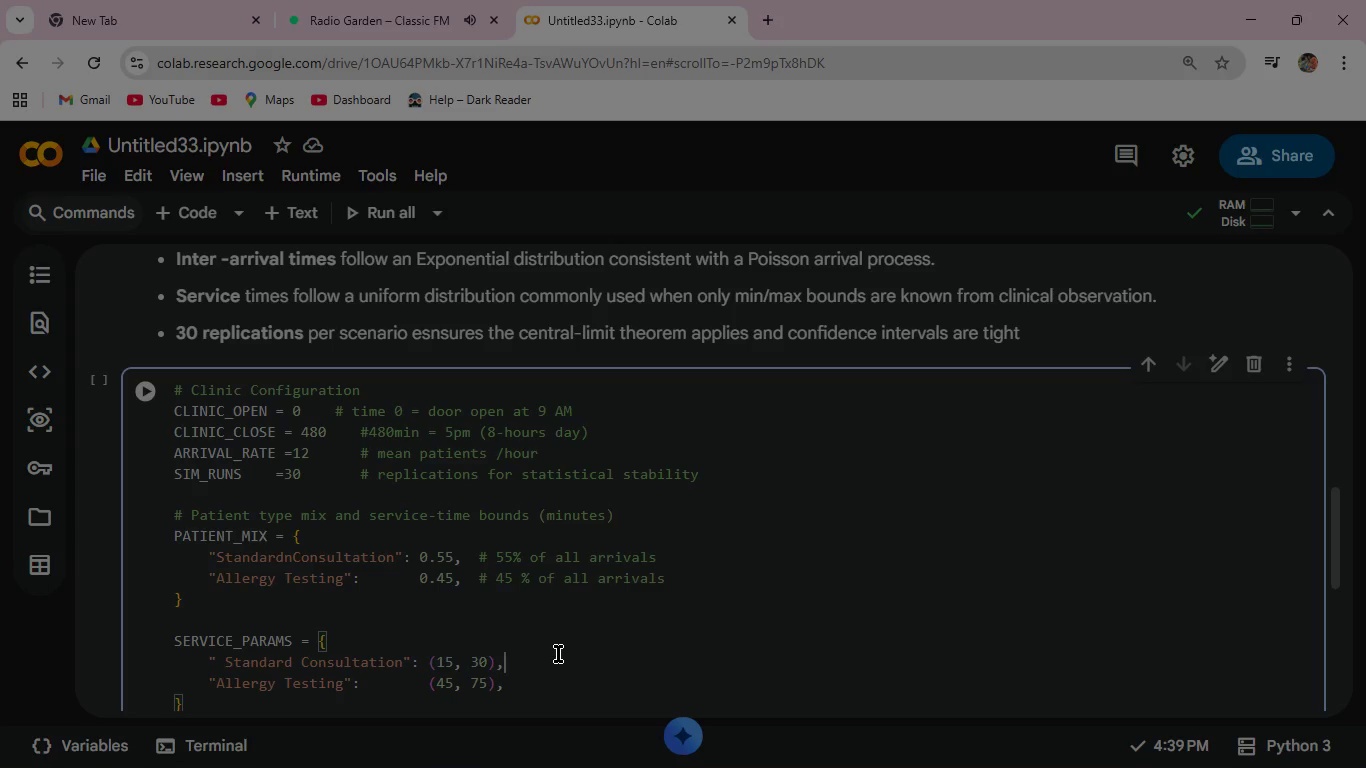 
key(Space)
 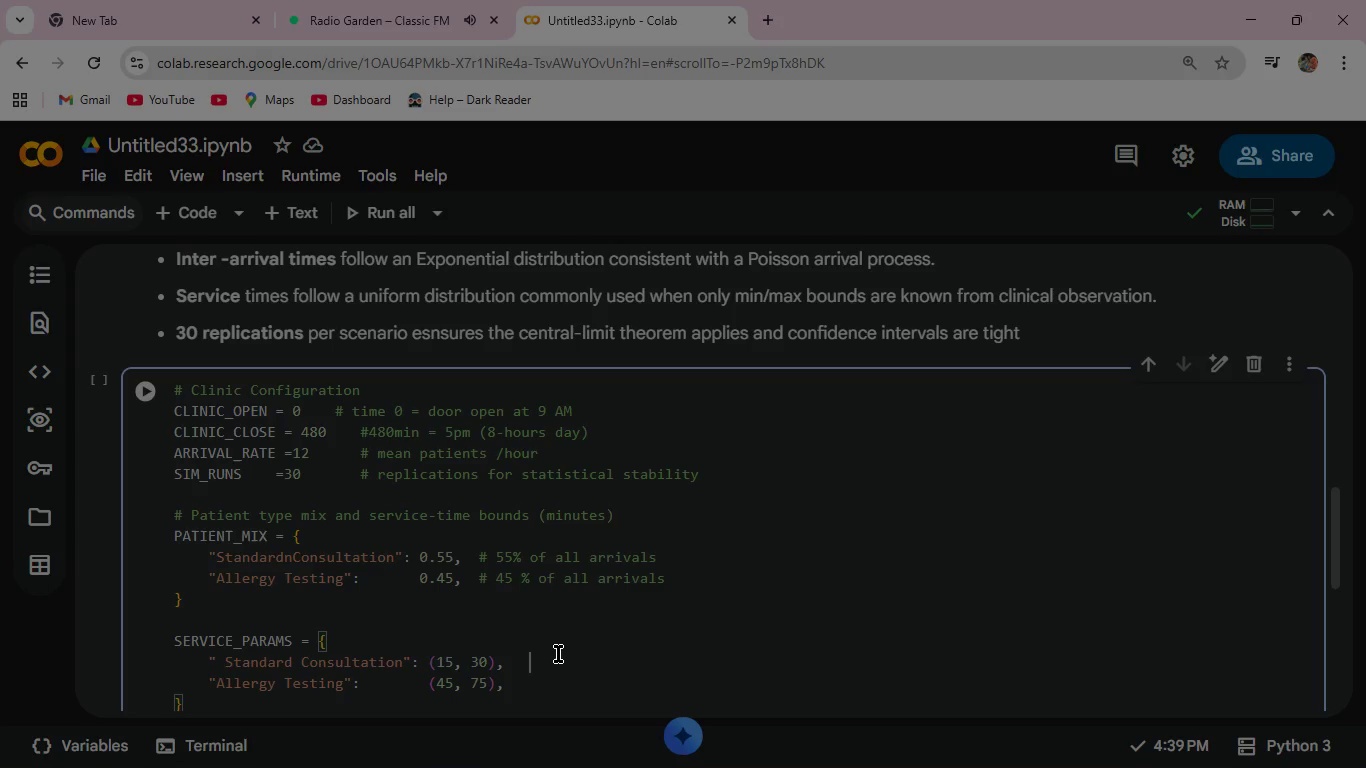 
key(Space)
 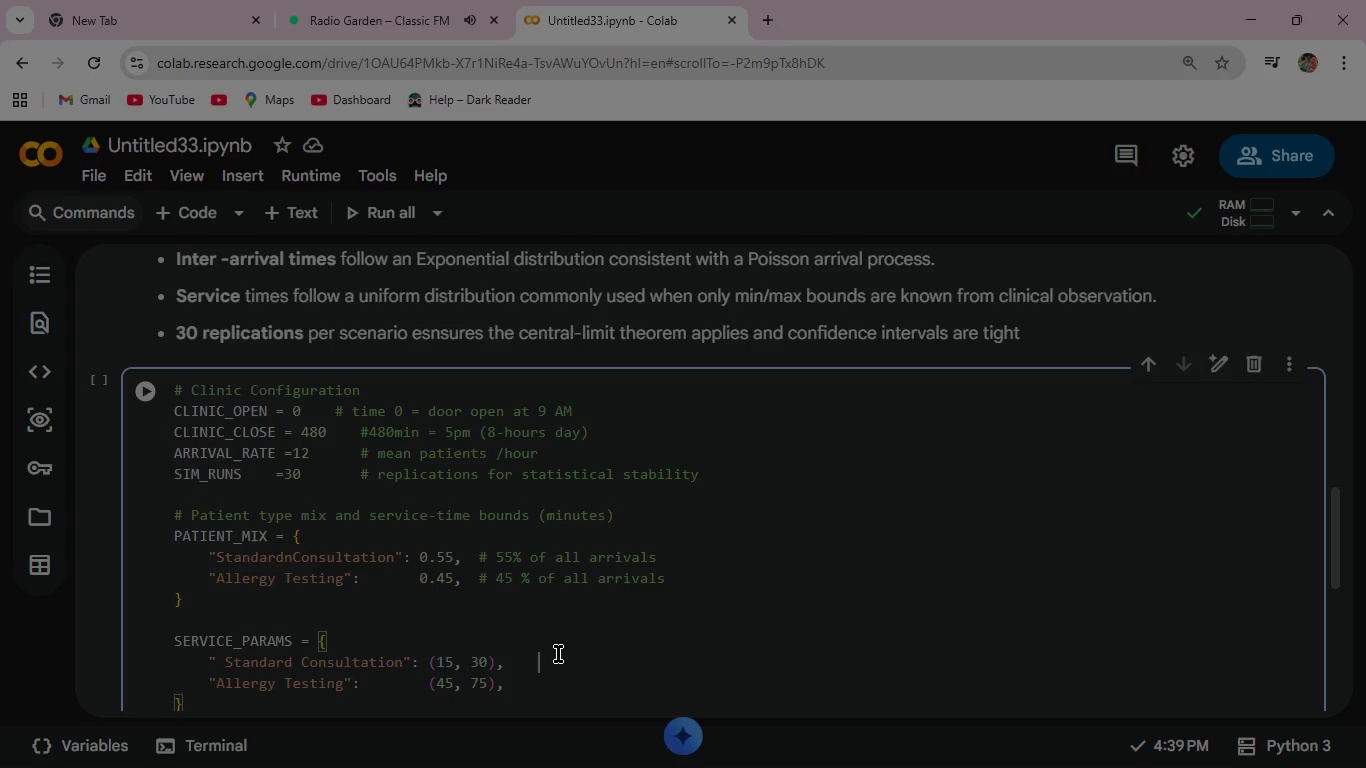 
key(Space)
 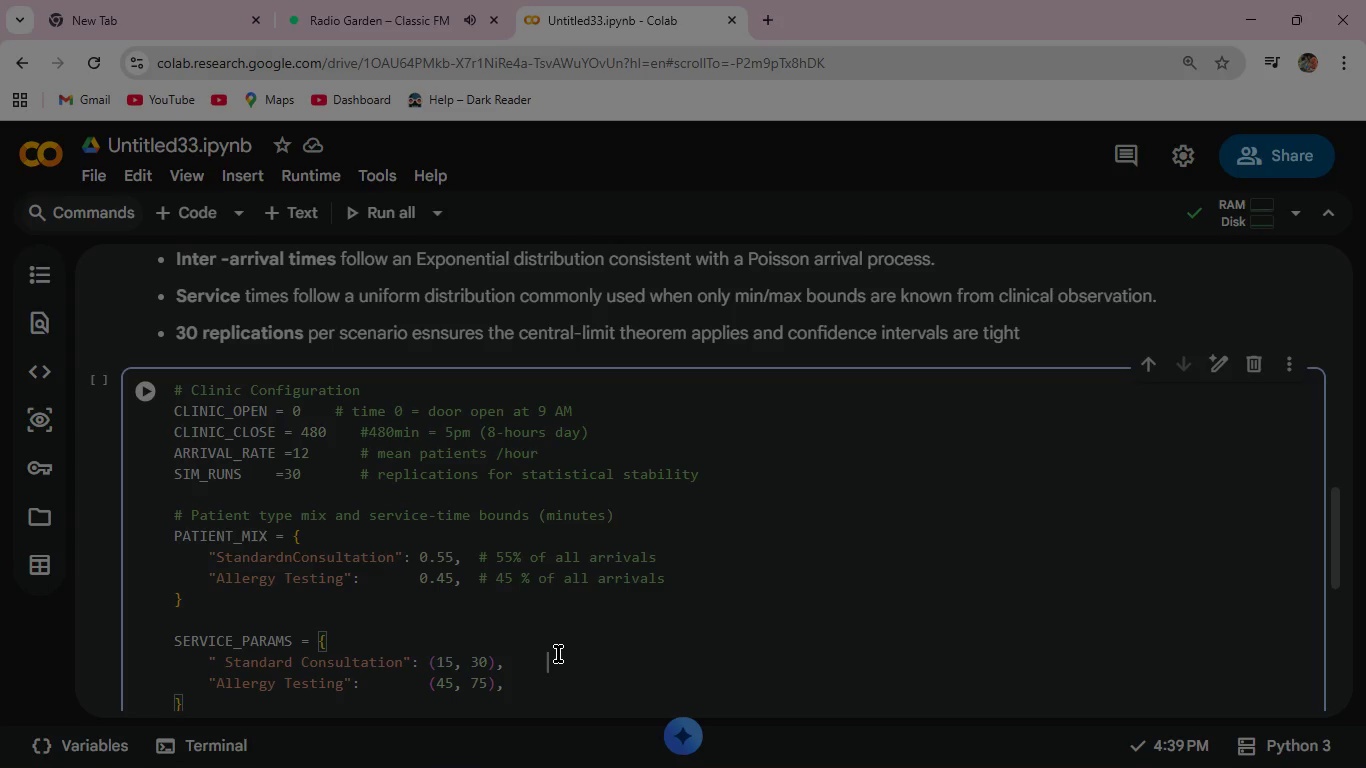 
key(Space)
 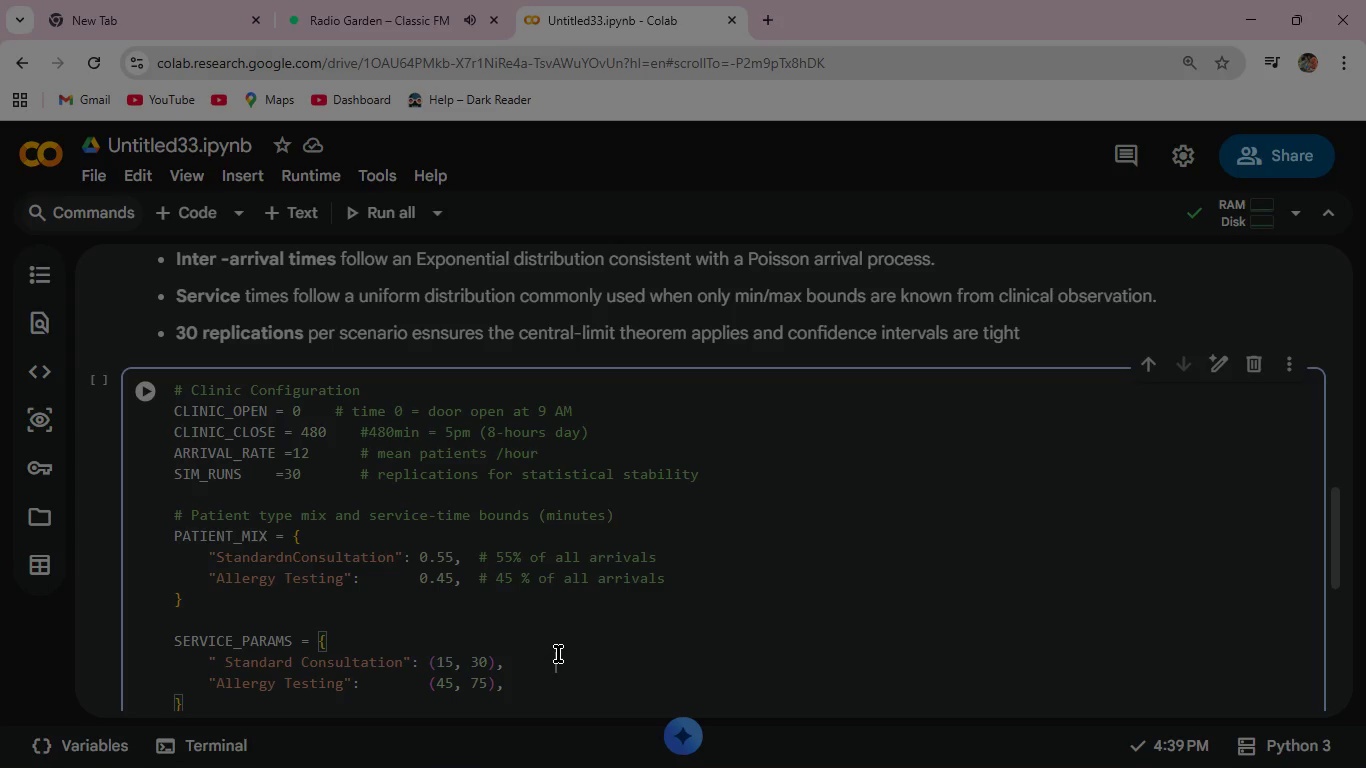 
key(Space)
 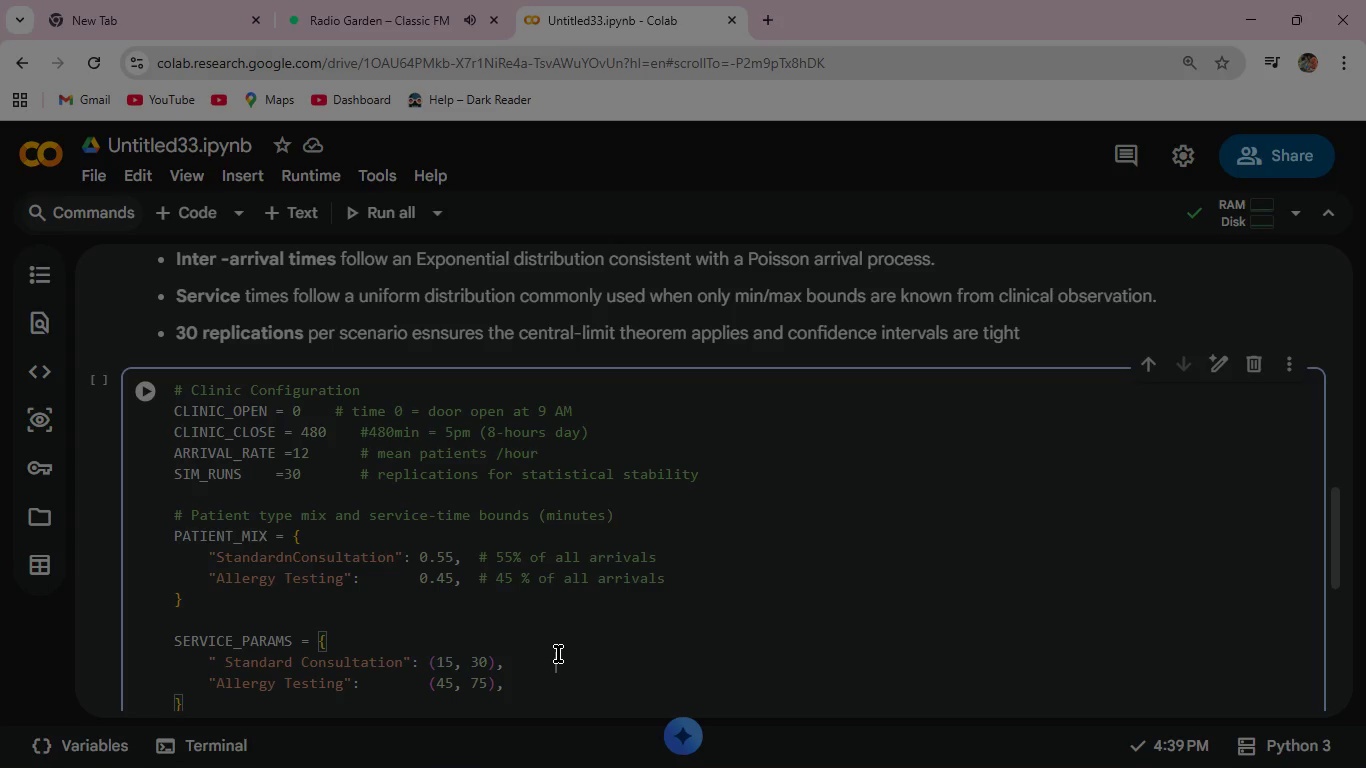 
key(Space)
 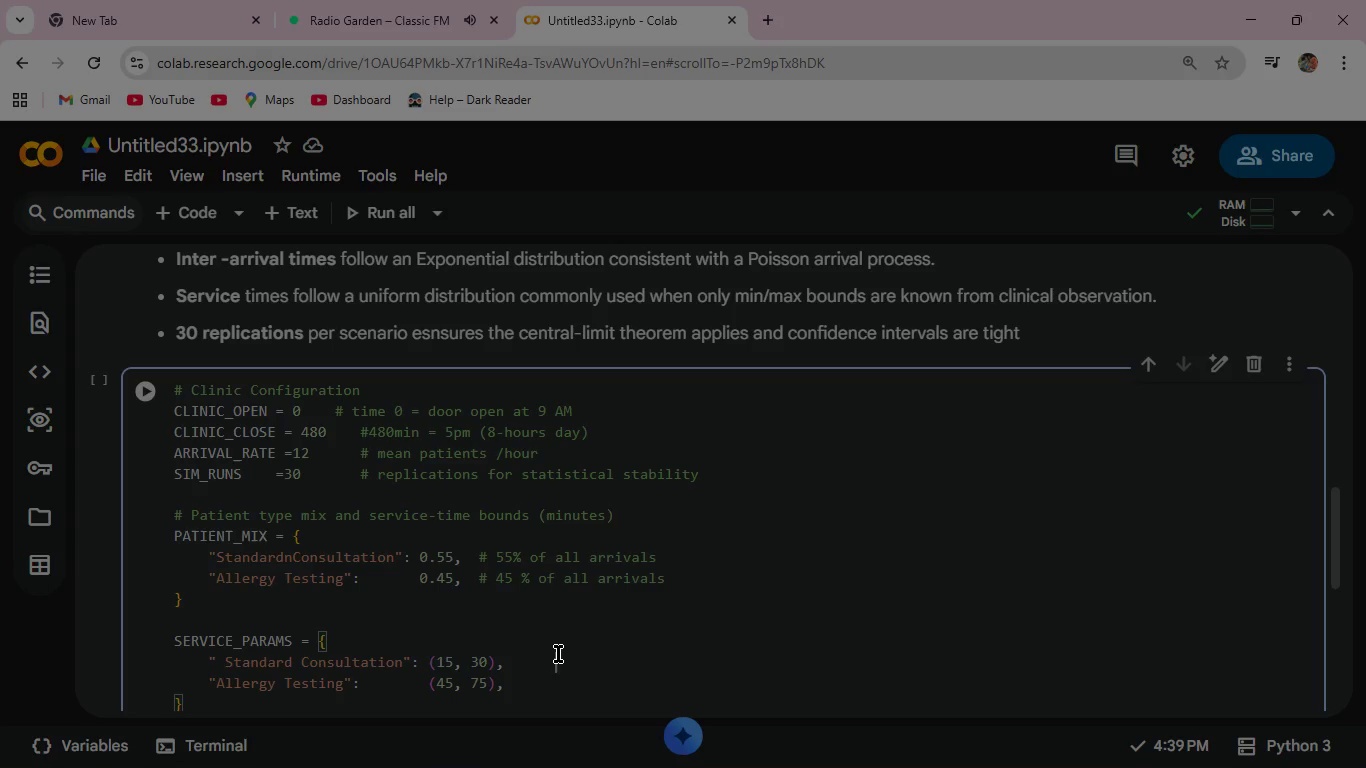 
key(Shift+3)
 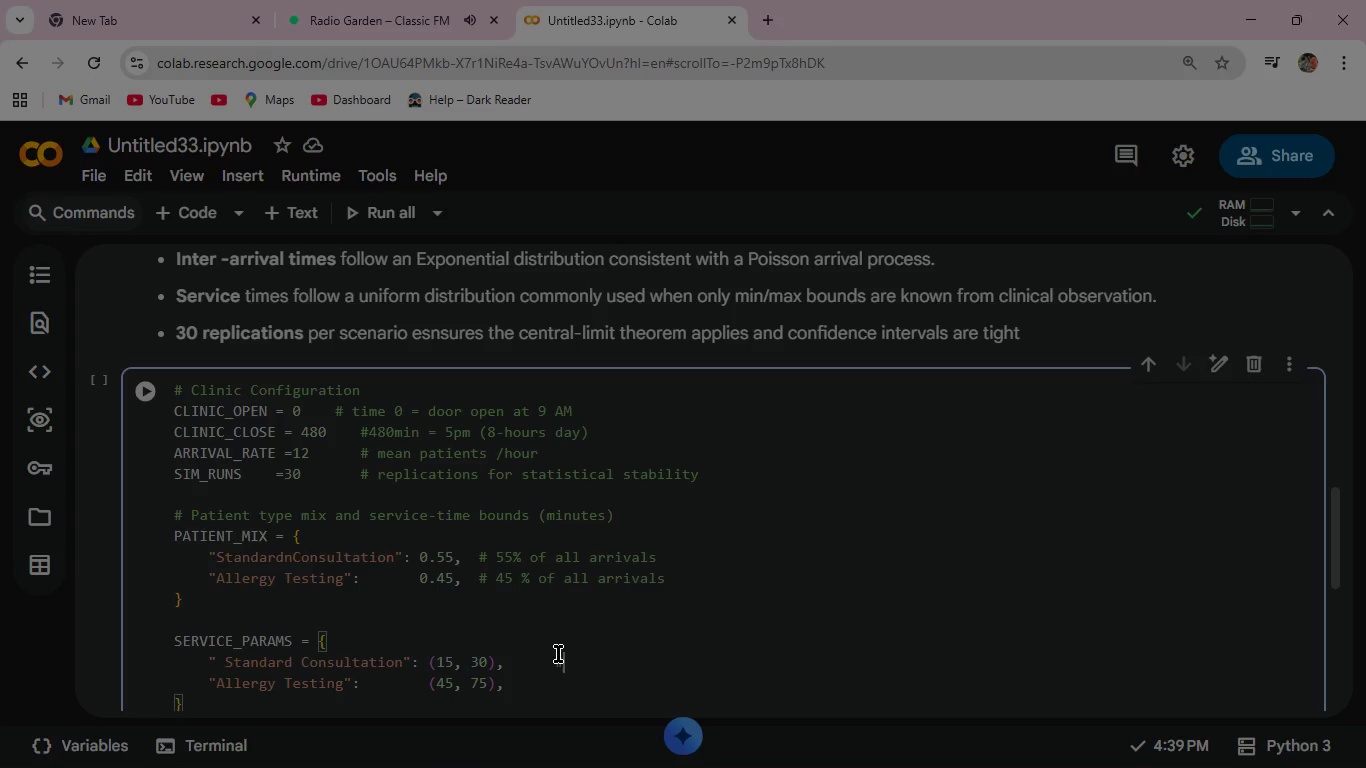 
wait(5.78)
 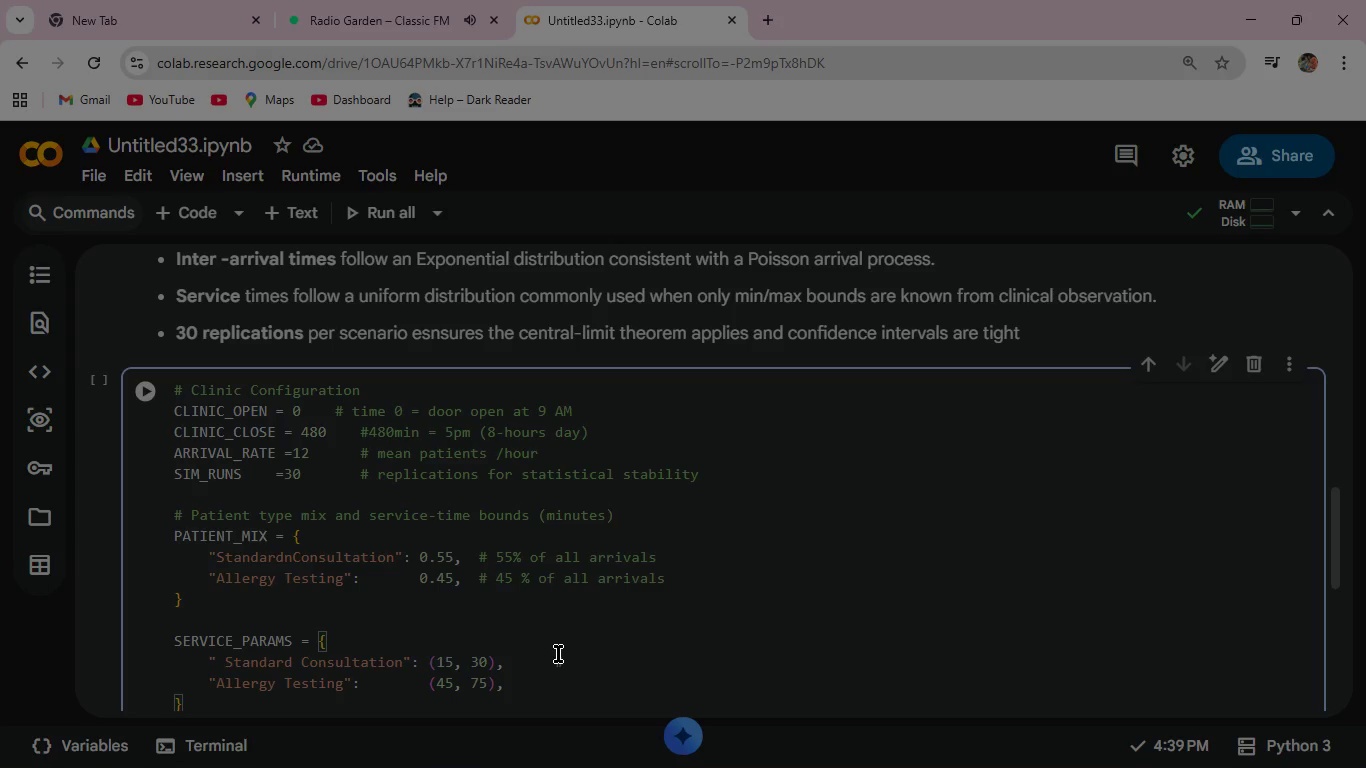 
type(Uniforms (15, 30)
 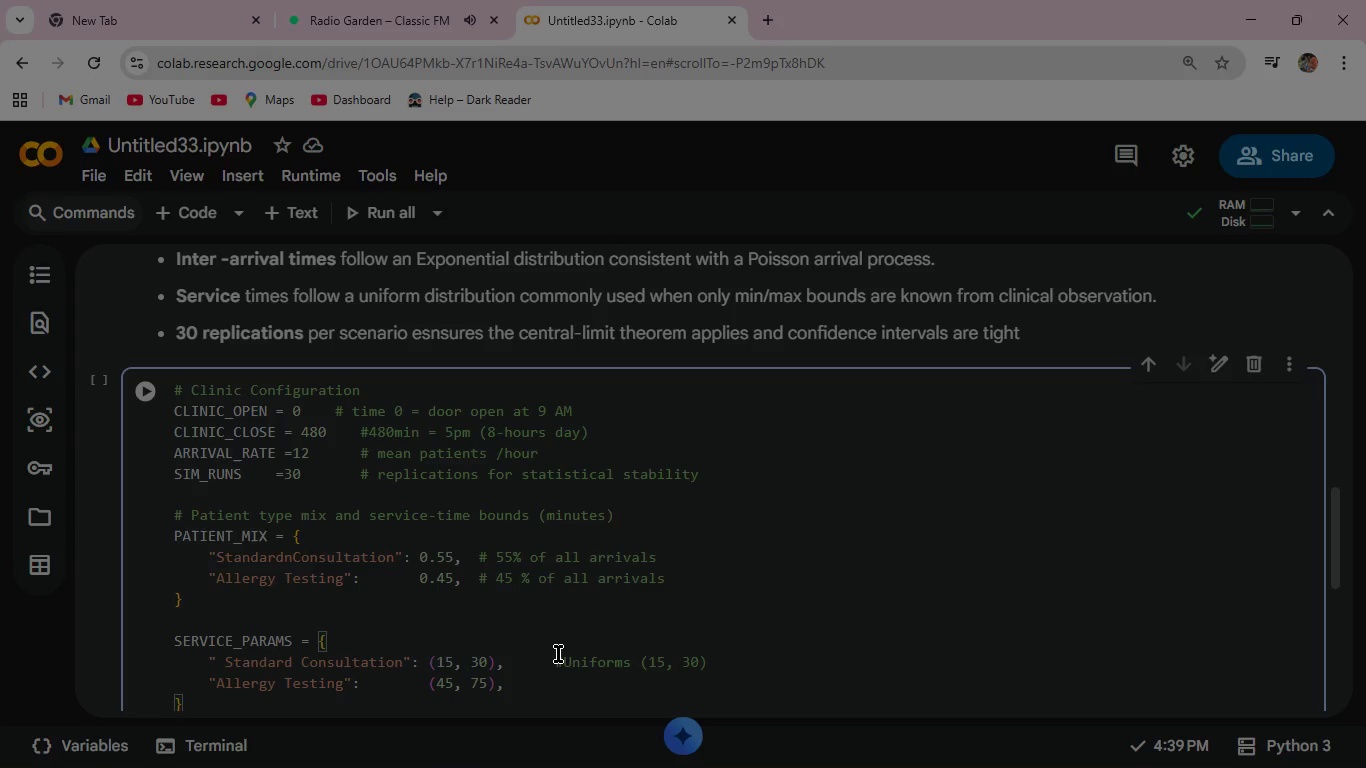 
key(ArrowRight)
 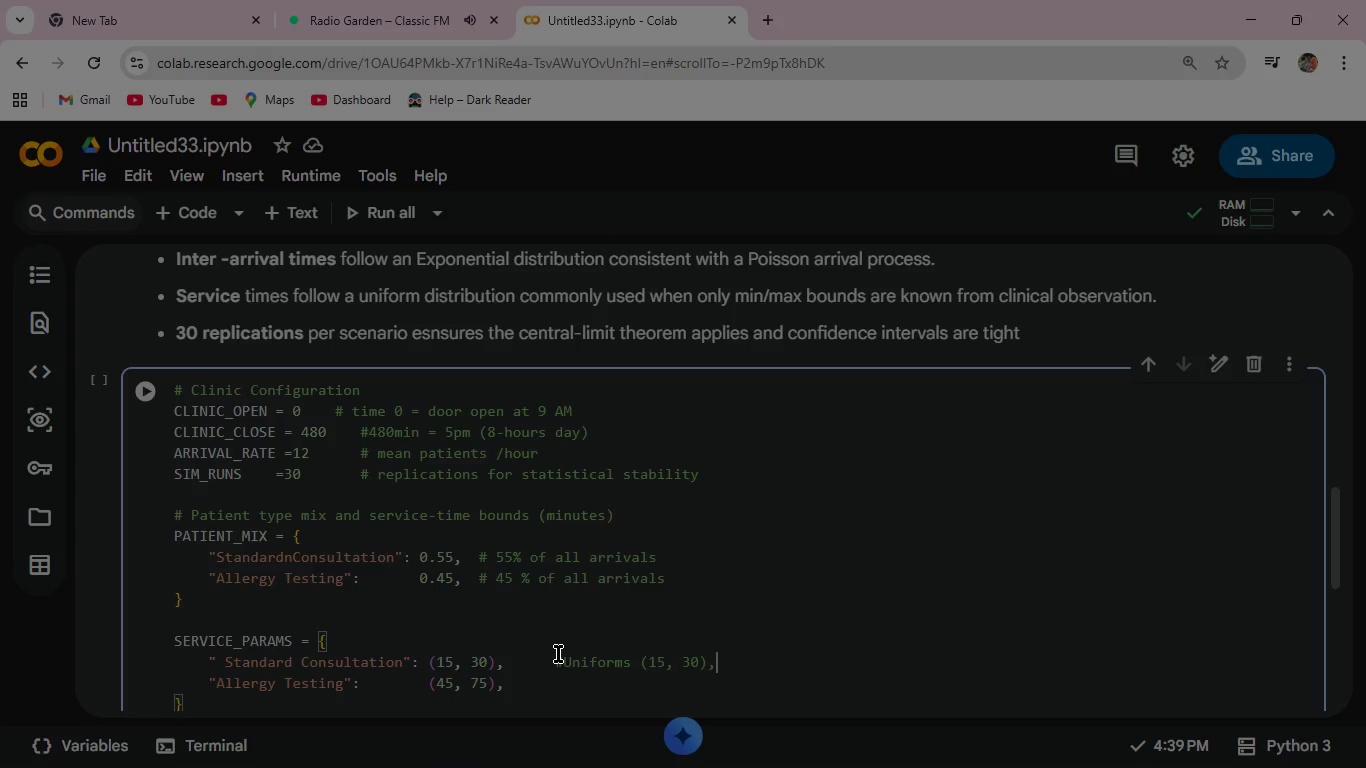 
type(,)
key(Backspace)
type(min)
 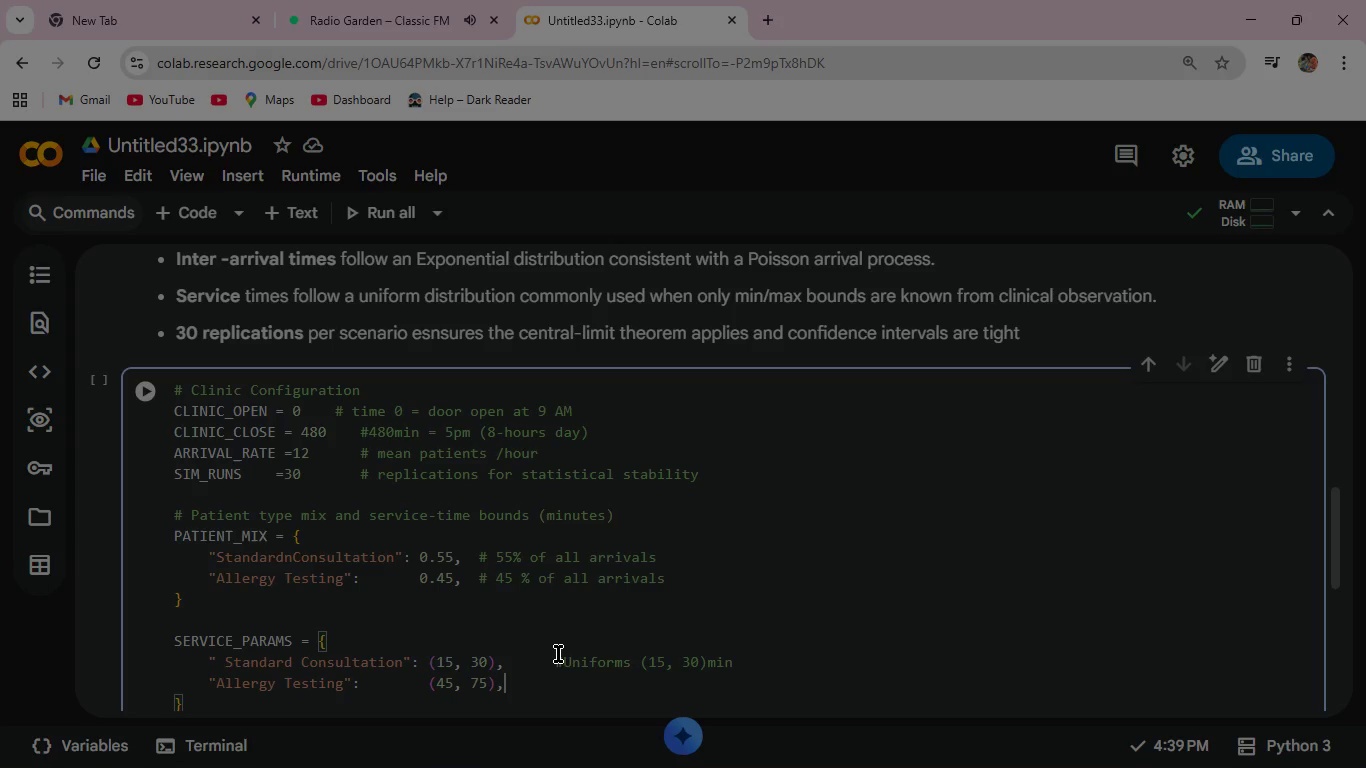 
key(ArrowDown)
 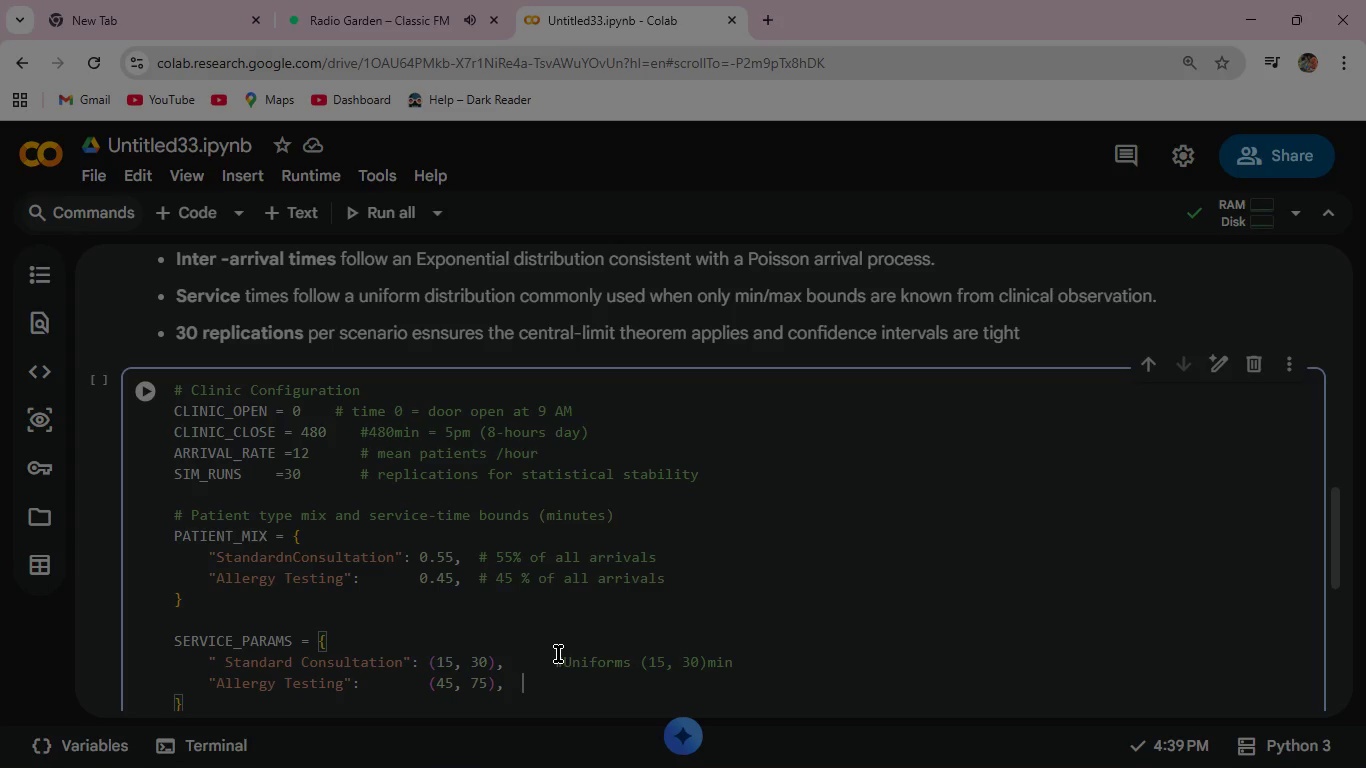 
type(      #Uniforms (45, 75)
 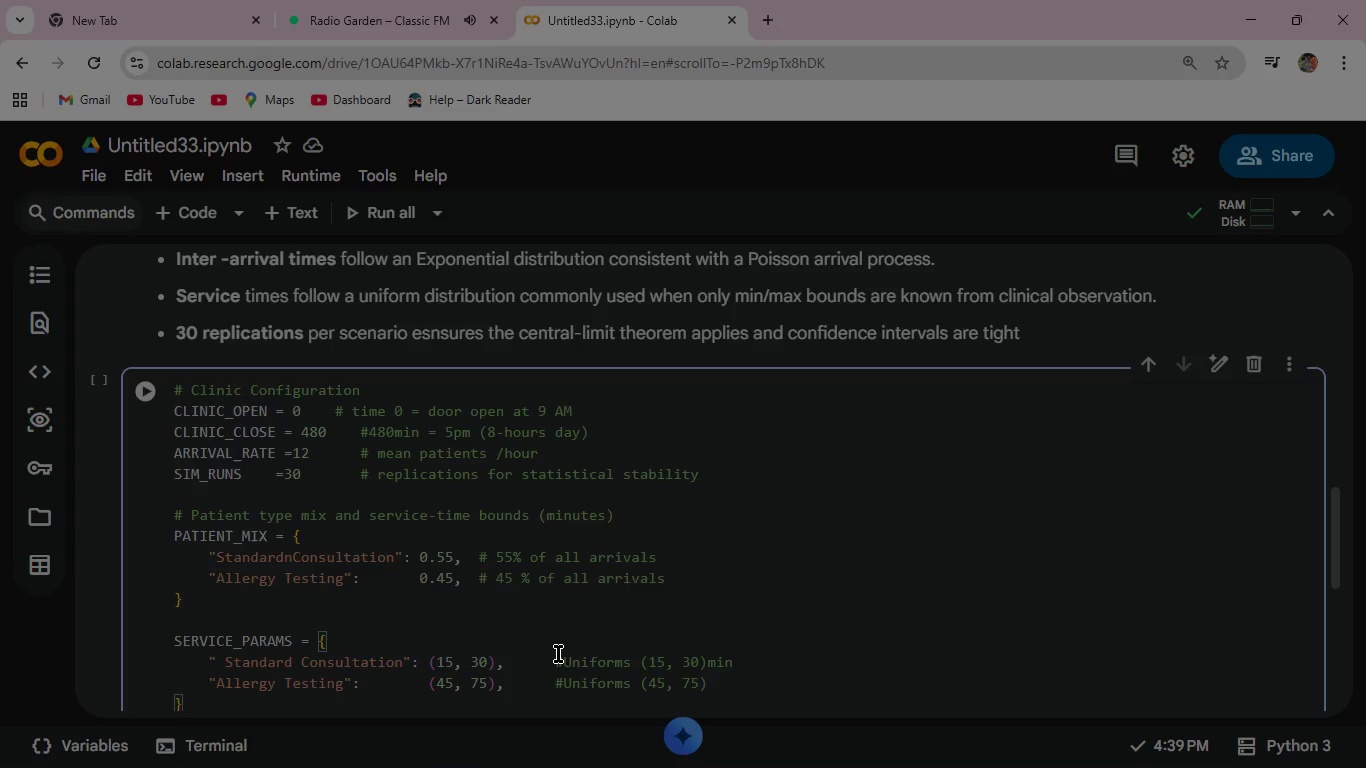 
key(ArrowRight)
 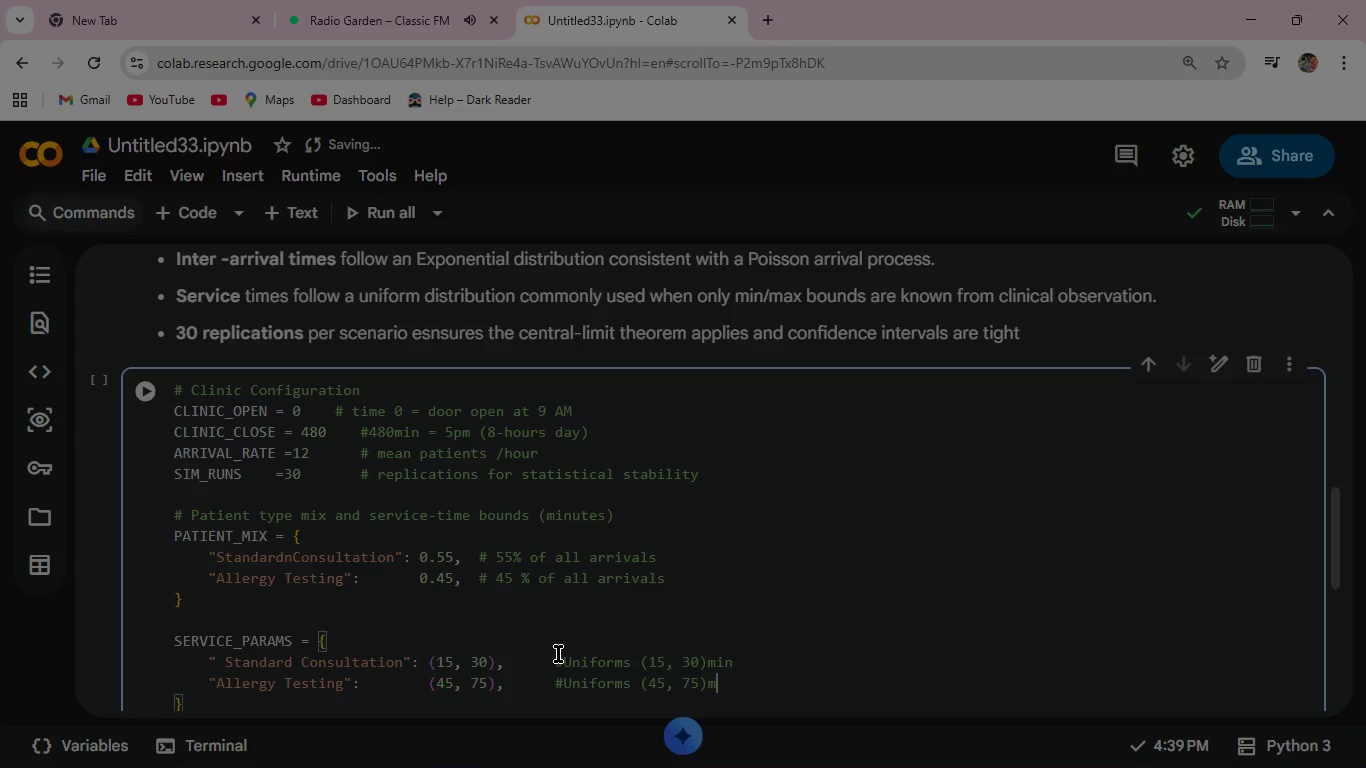 
type(min)
 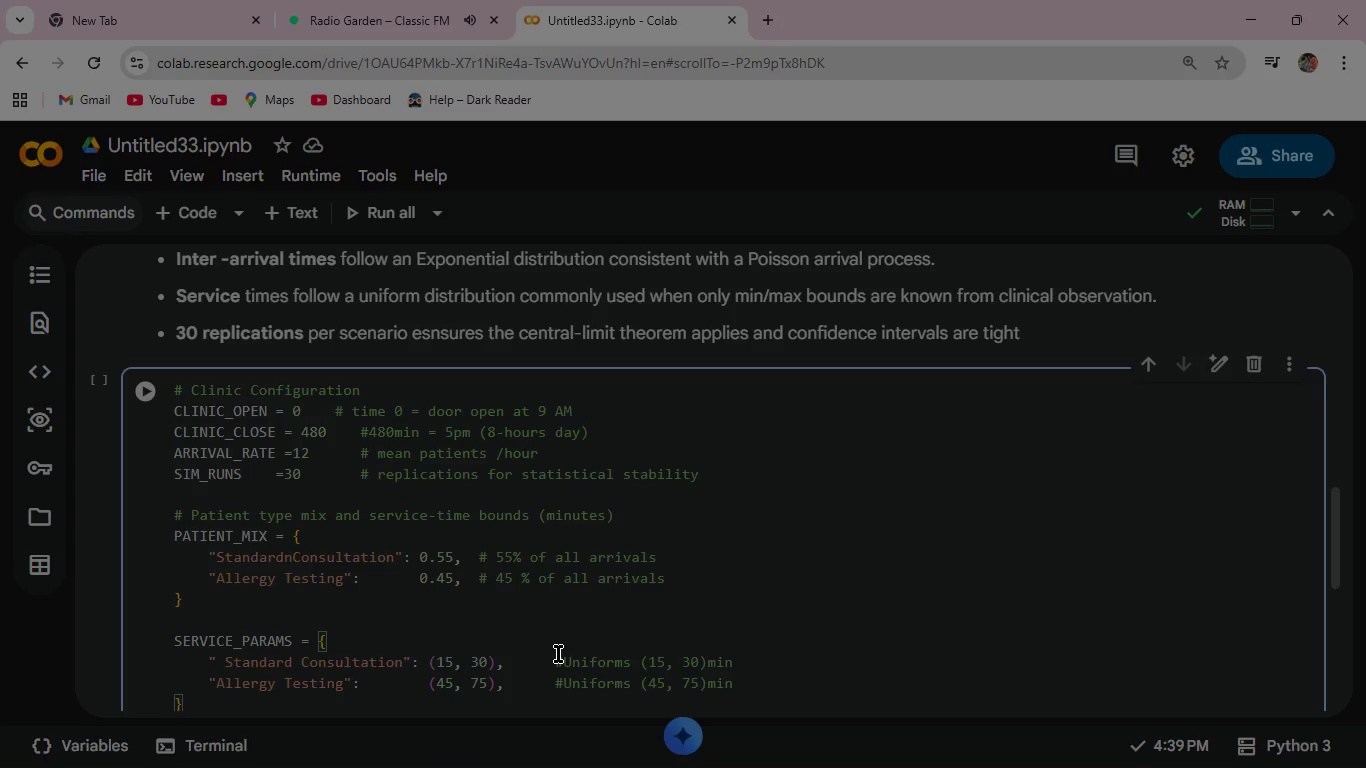 
wait(13.44)
 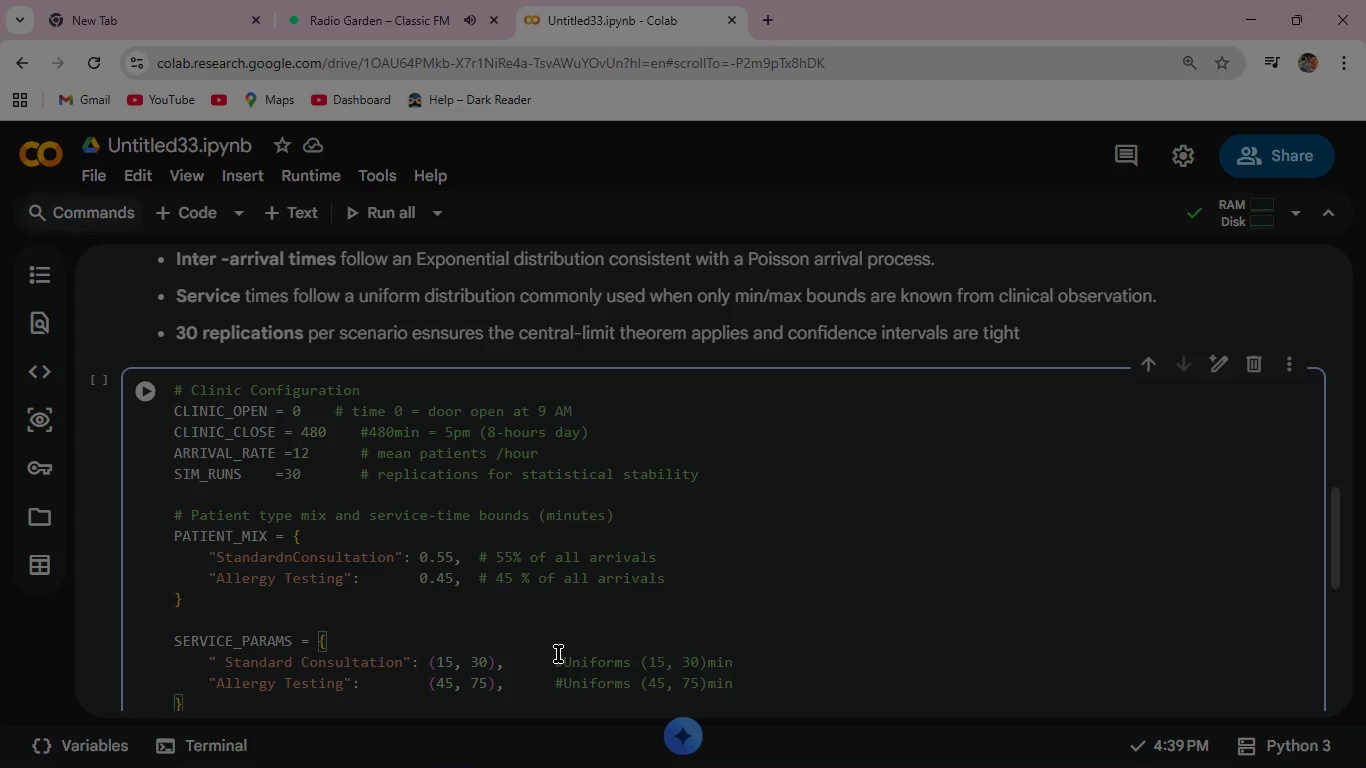 
left_click([233, 700])
 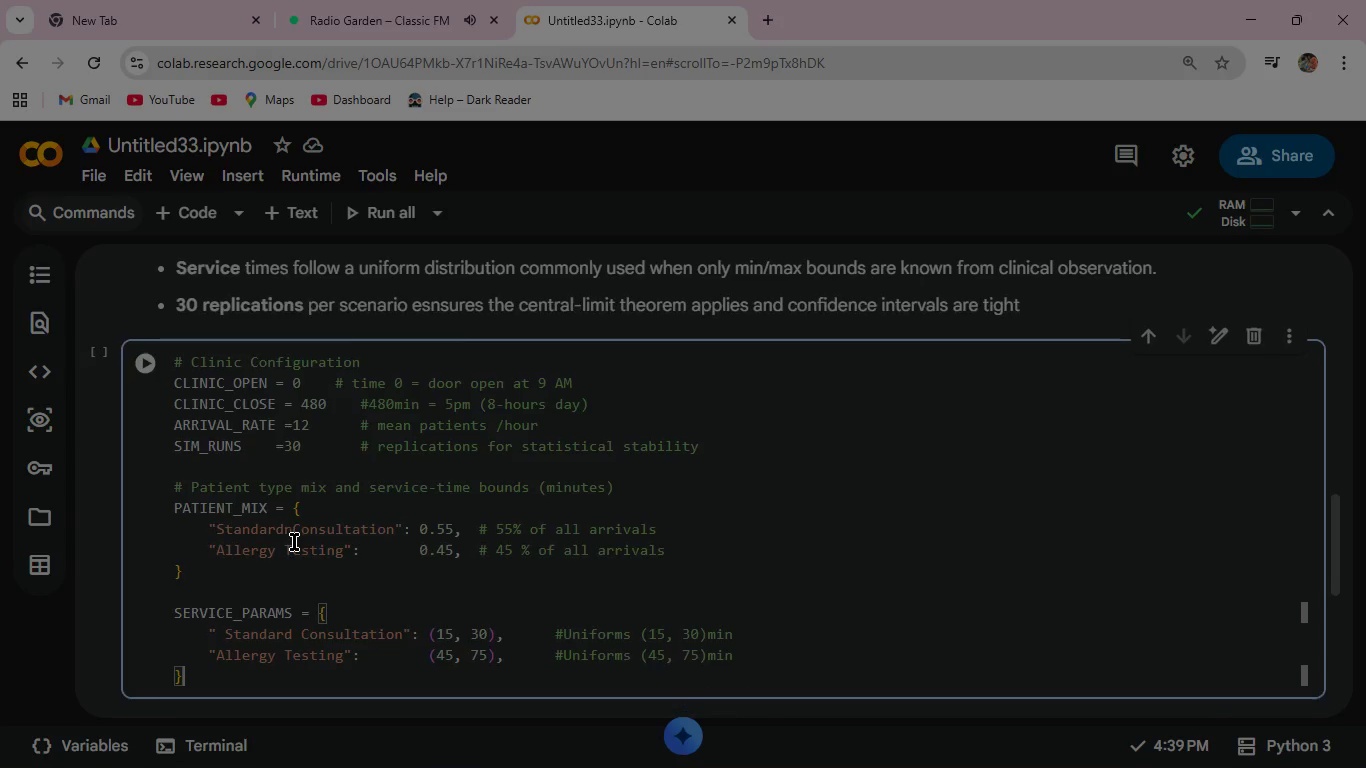 
scroll: coordinate [294, 542], scroll_direction: down, amount: 3.0
 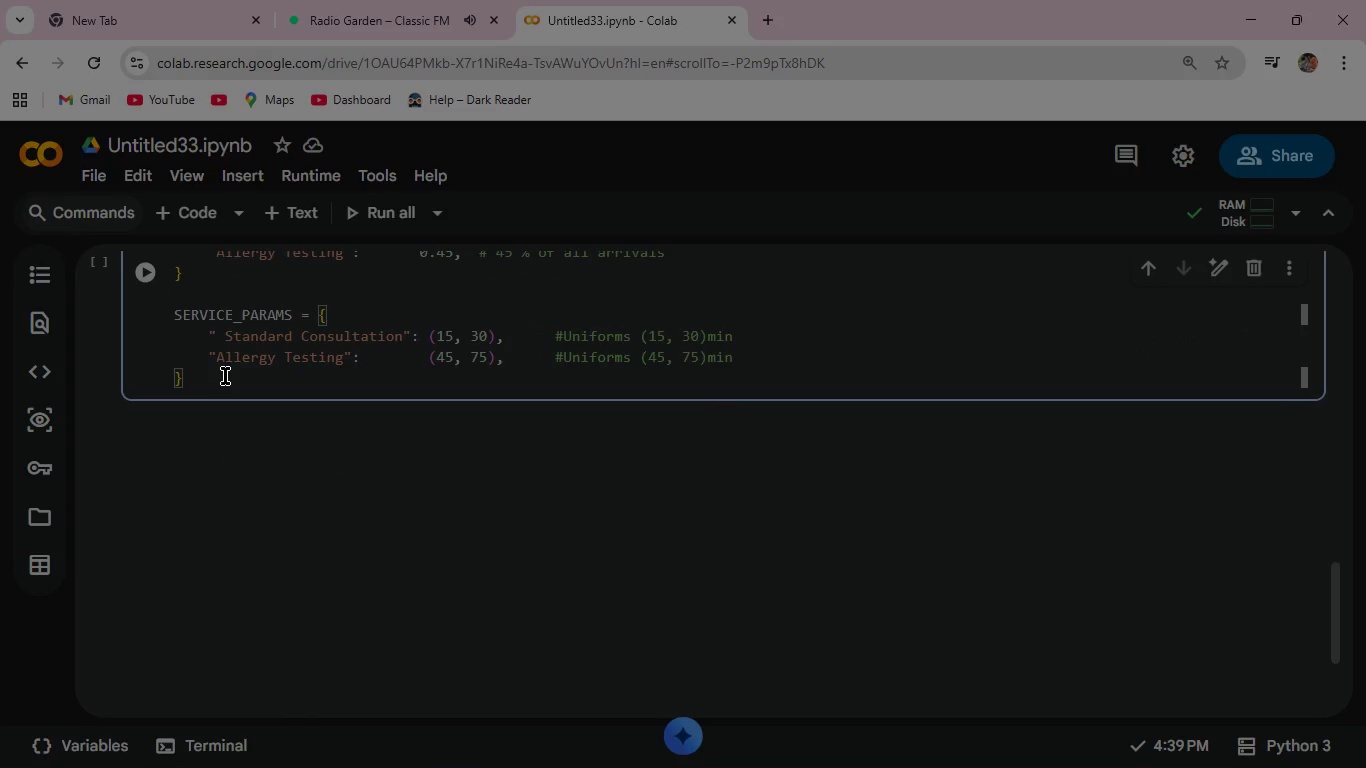 
left_click([225, 376])
 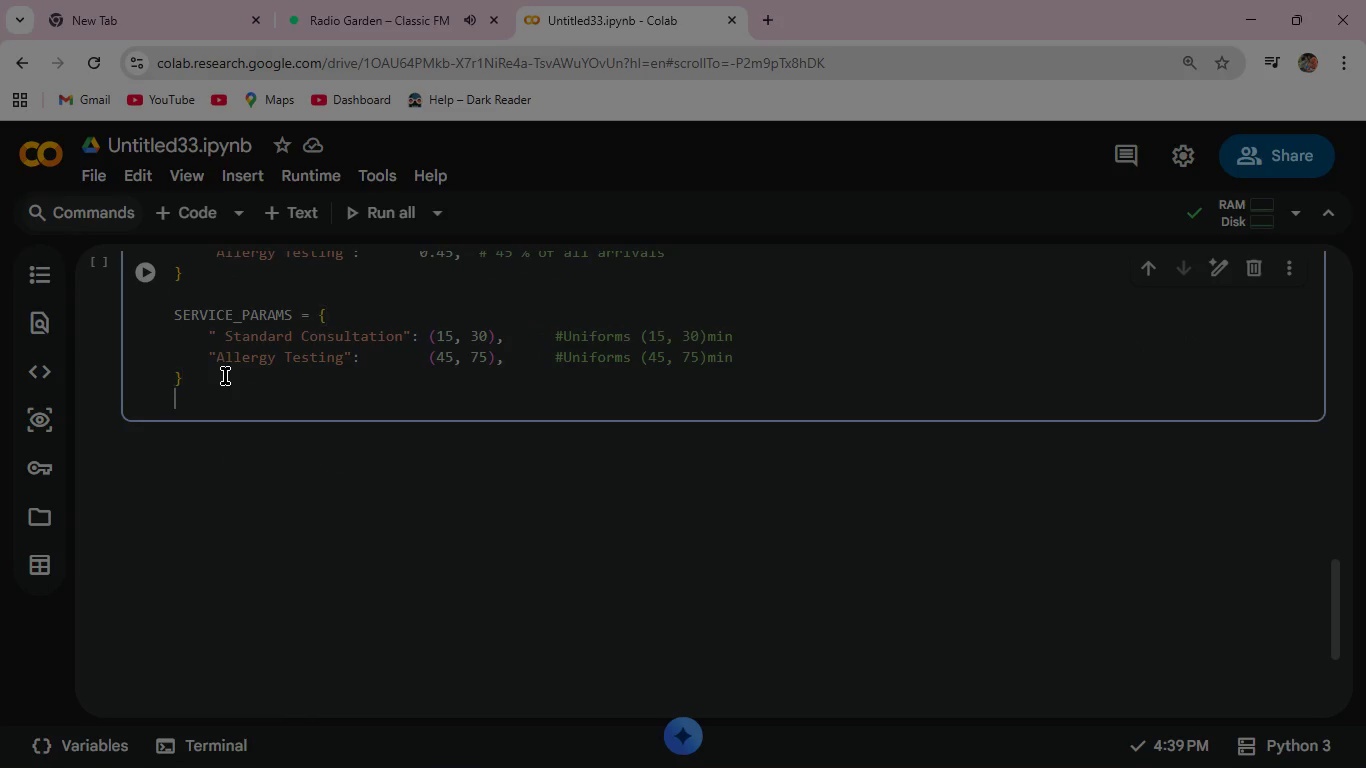 
key(Enter)
 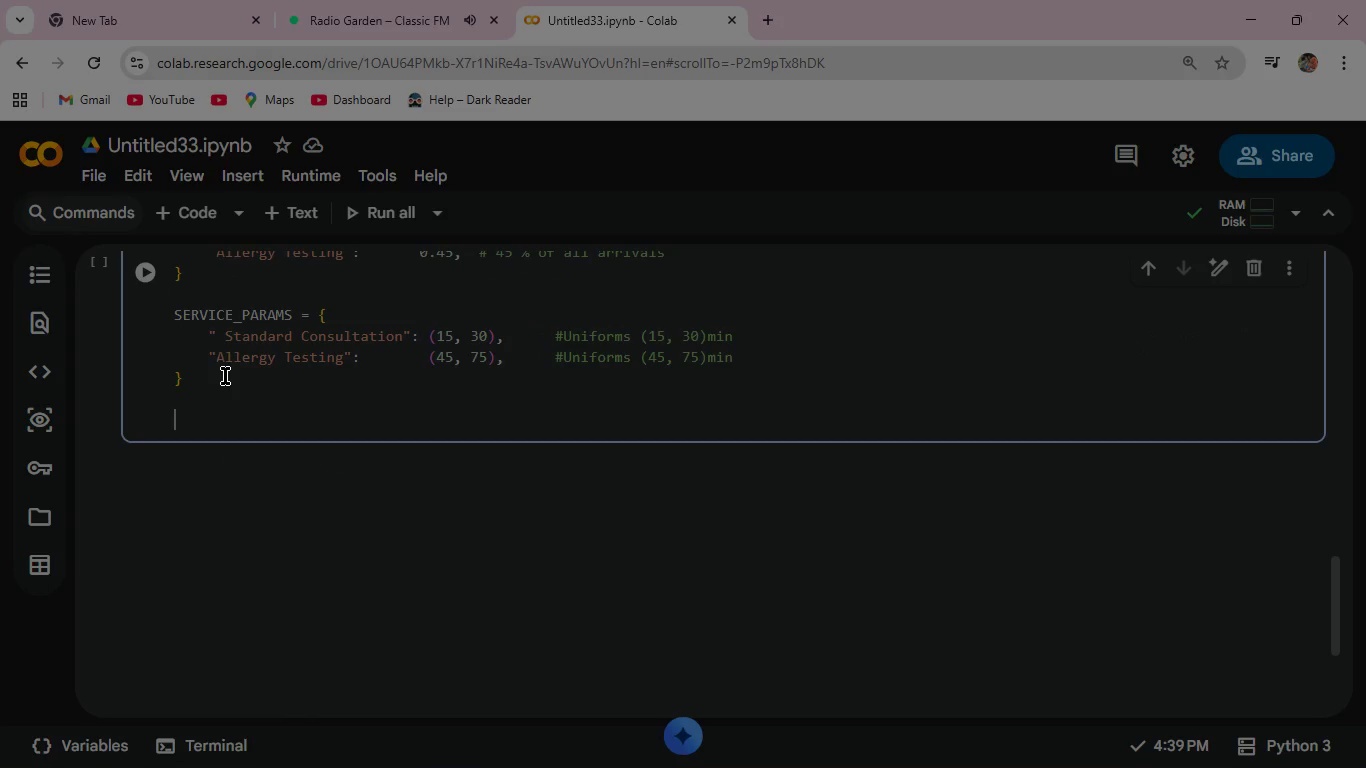 
key(Enter)
 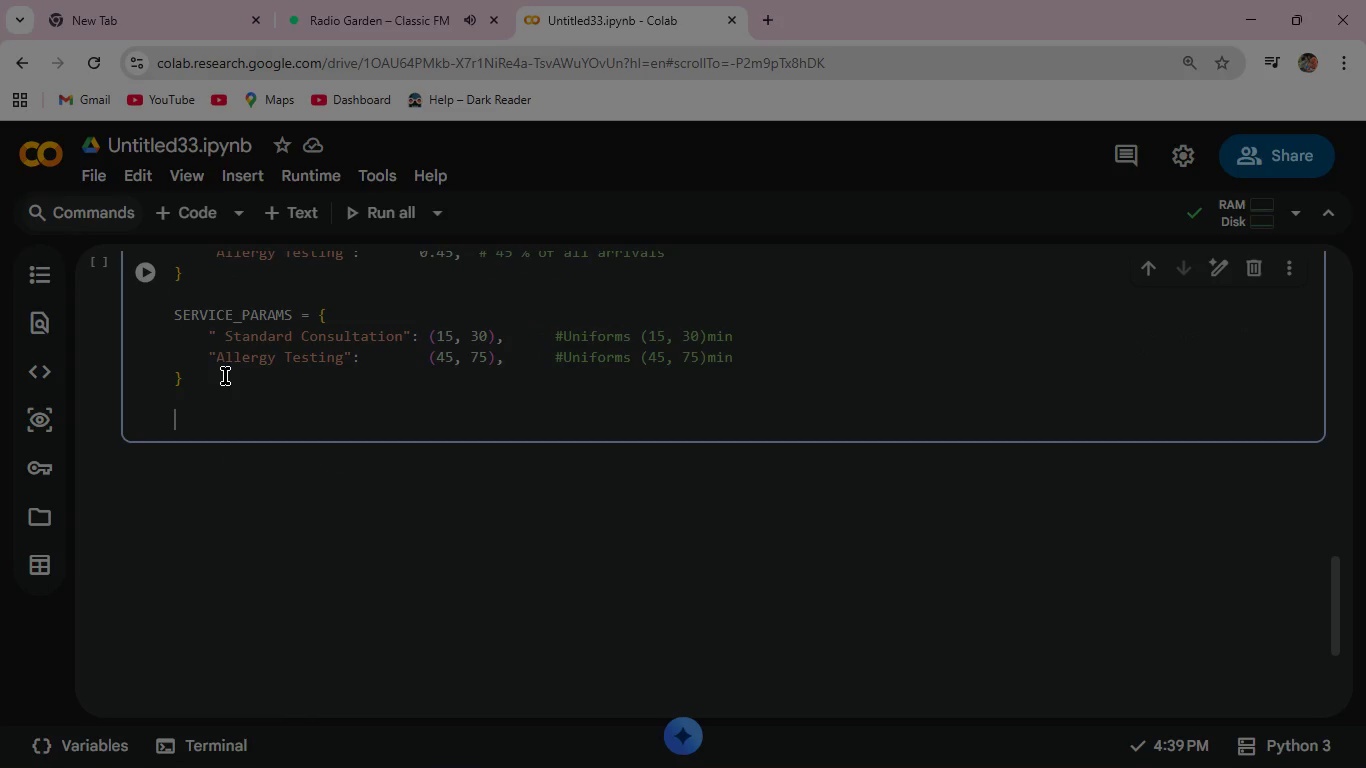 
type(#Scenarios to )
 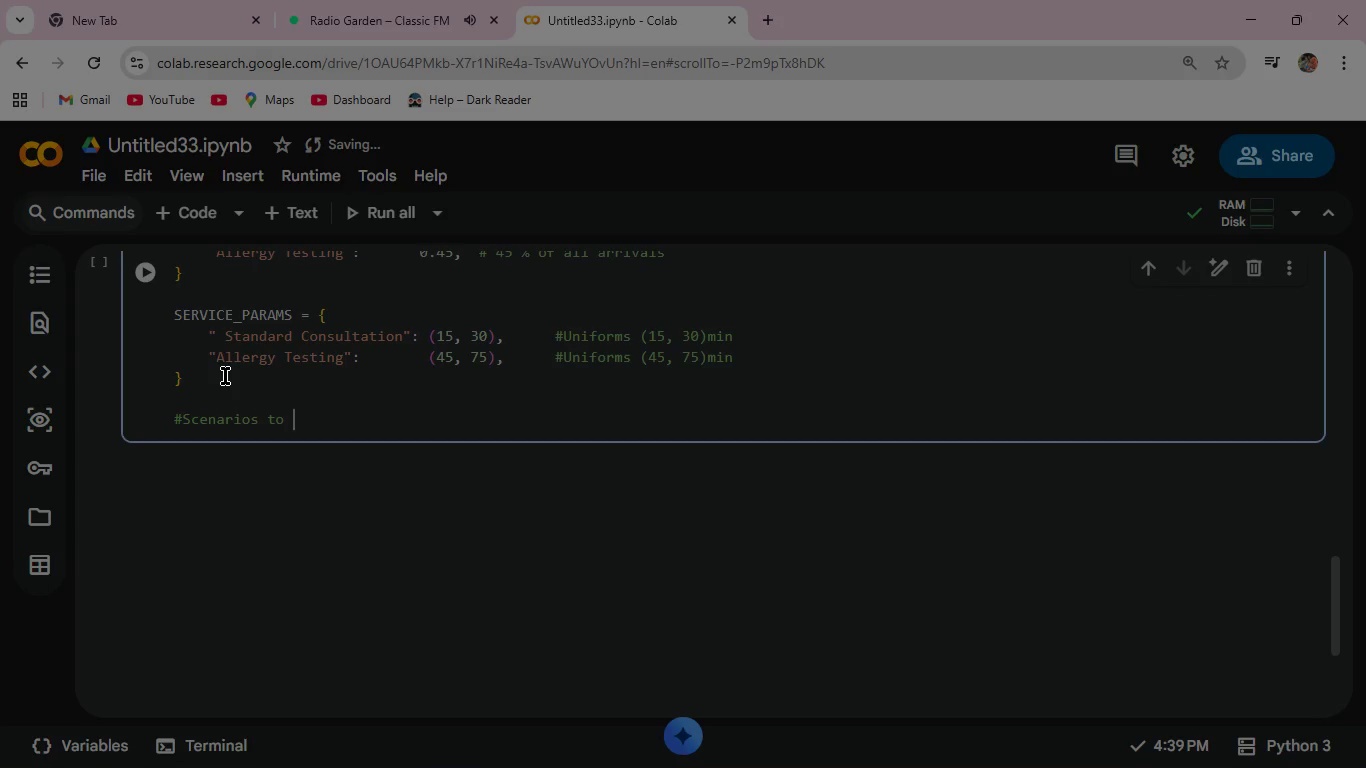 
type(compare )
 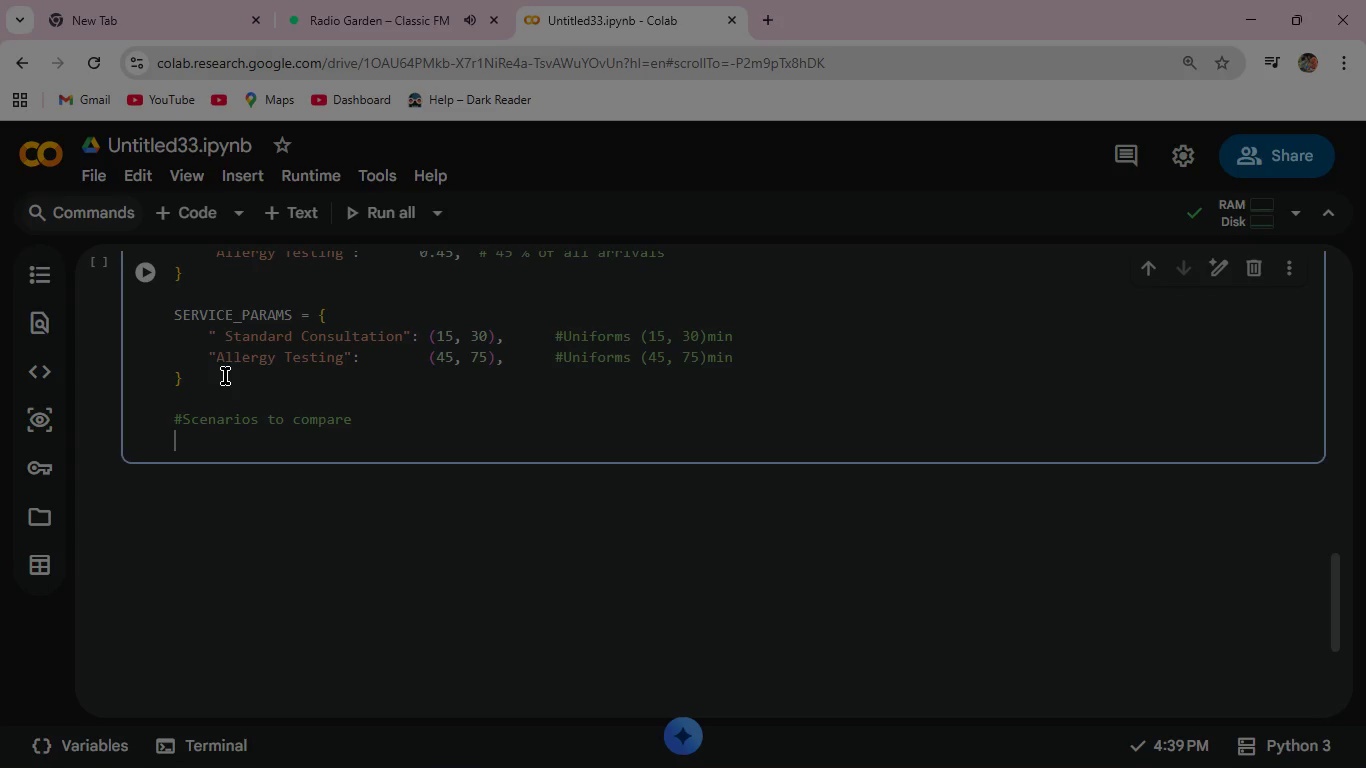 
key(Enter)
 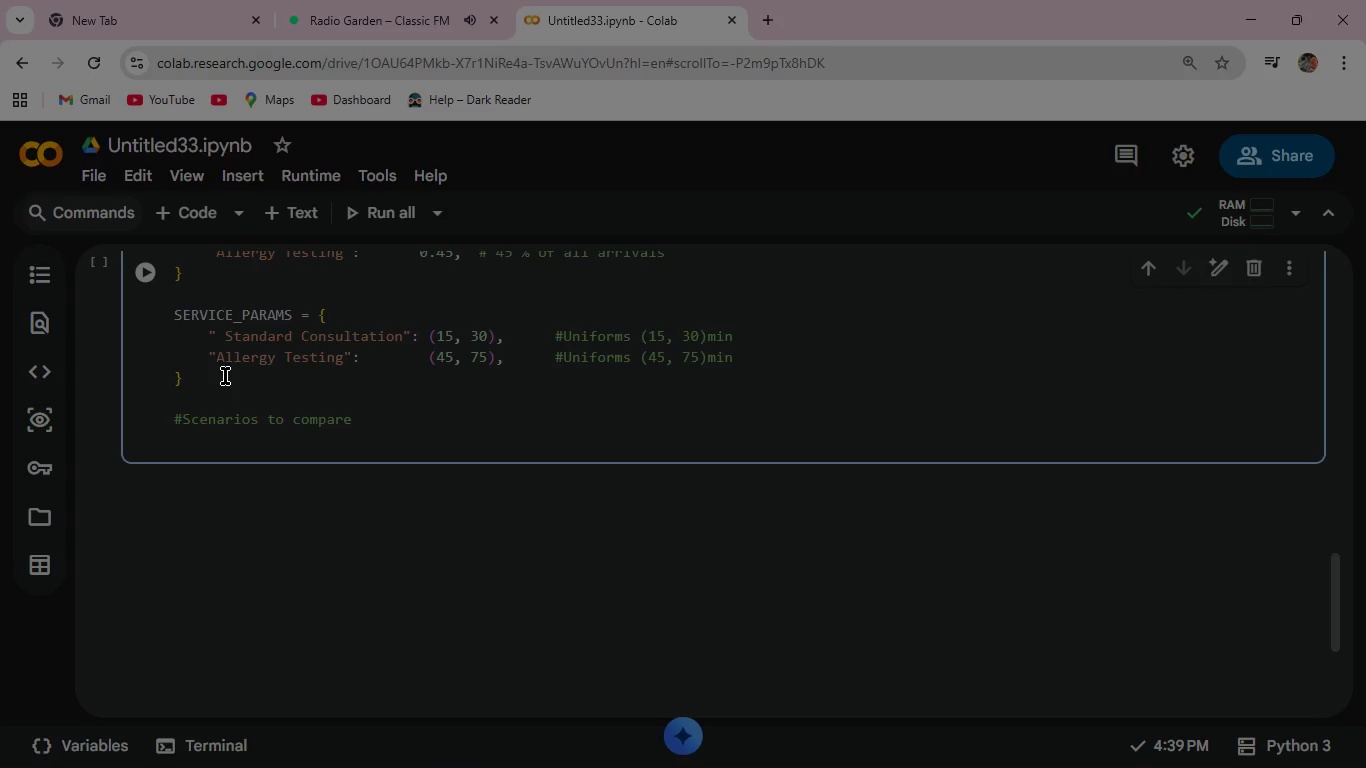 
type(ROOM_SCENARIOS = [4, 6, 8)
 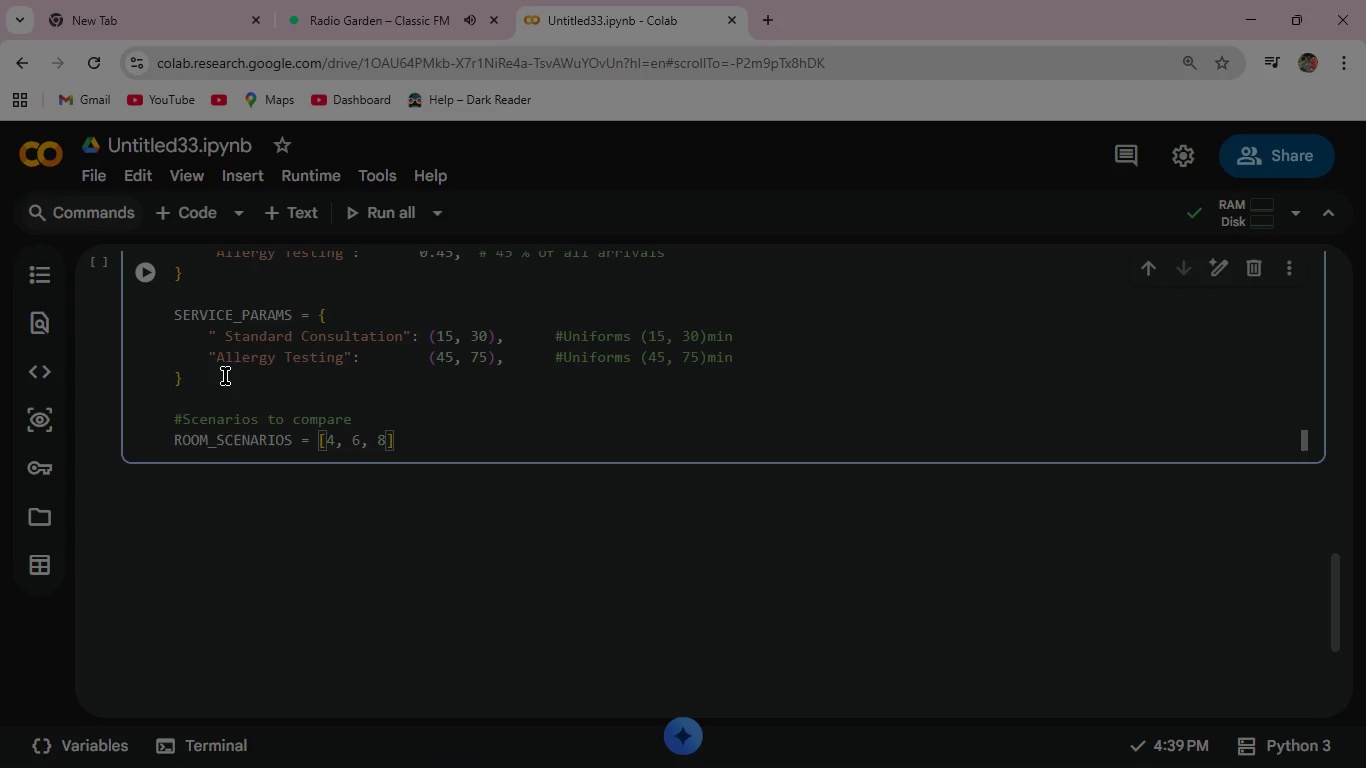 
key(ArrowRight)
 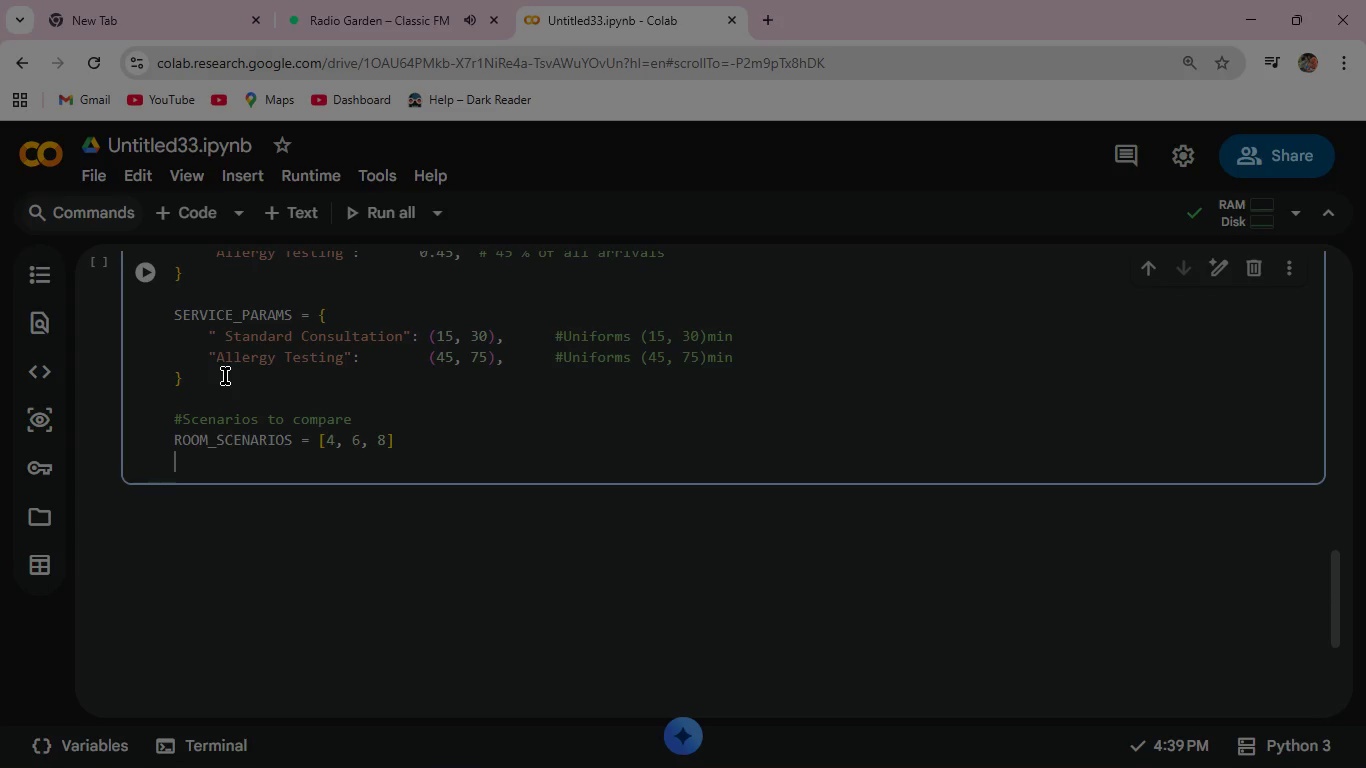 
key(Enter)
 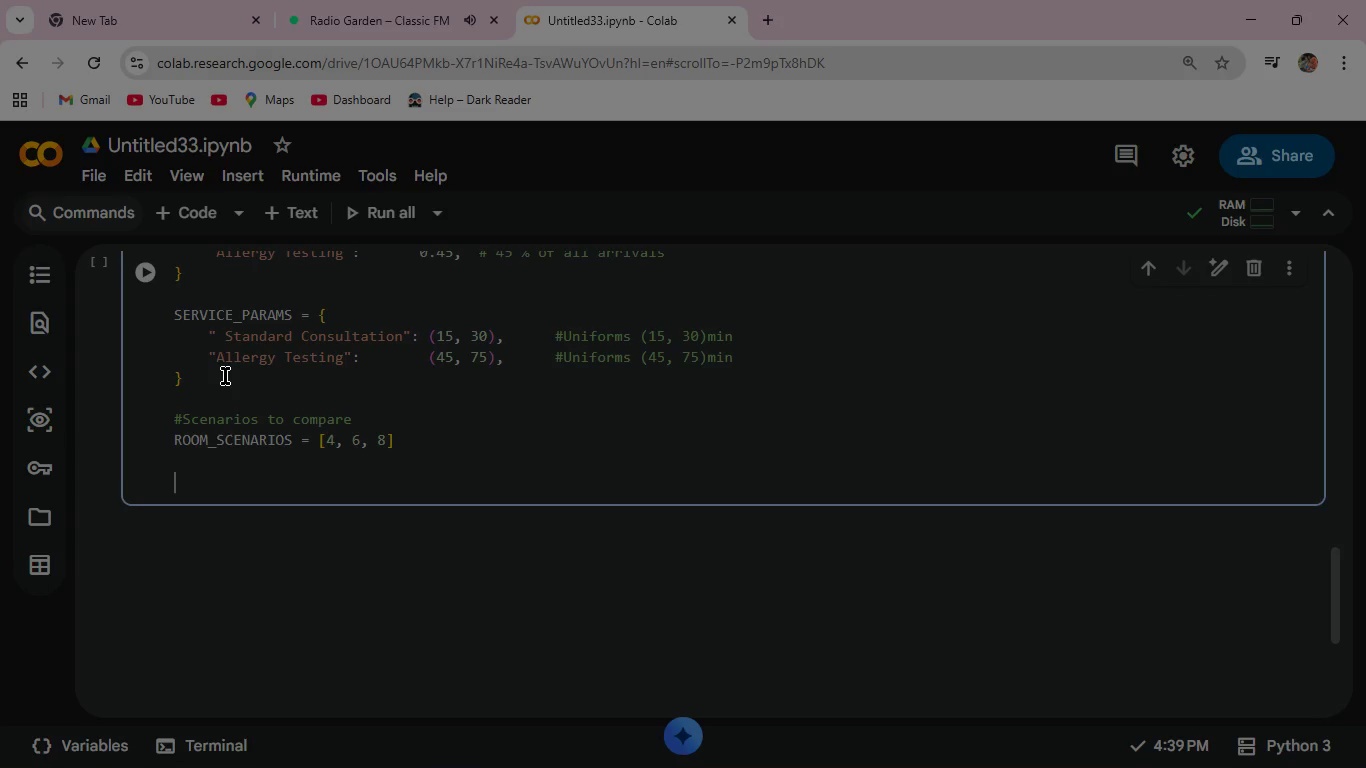 
key(Enter)
 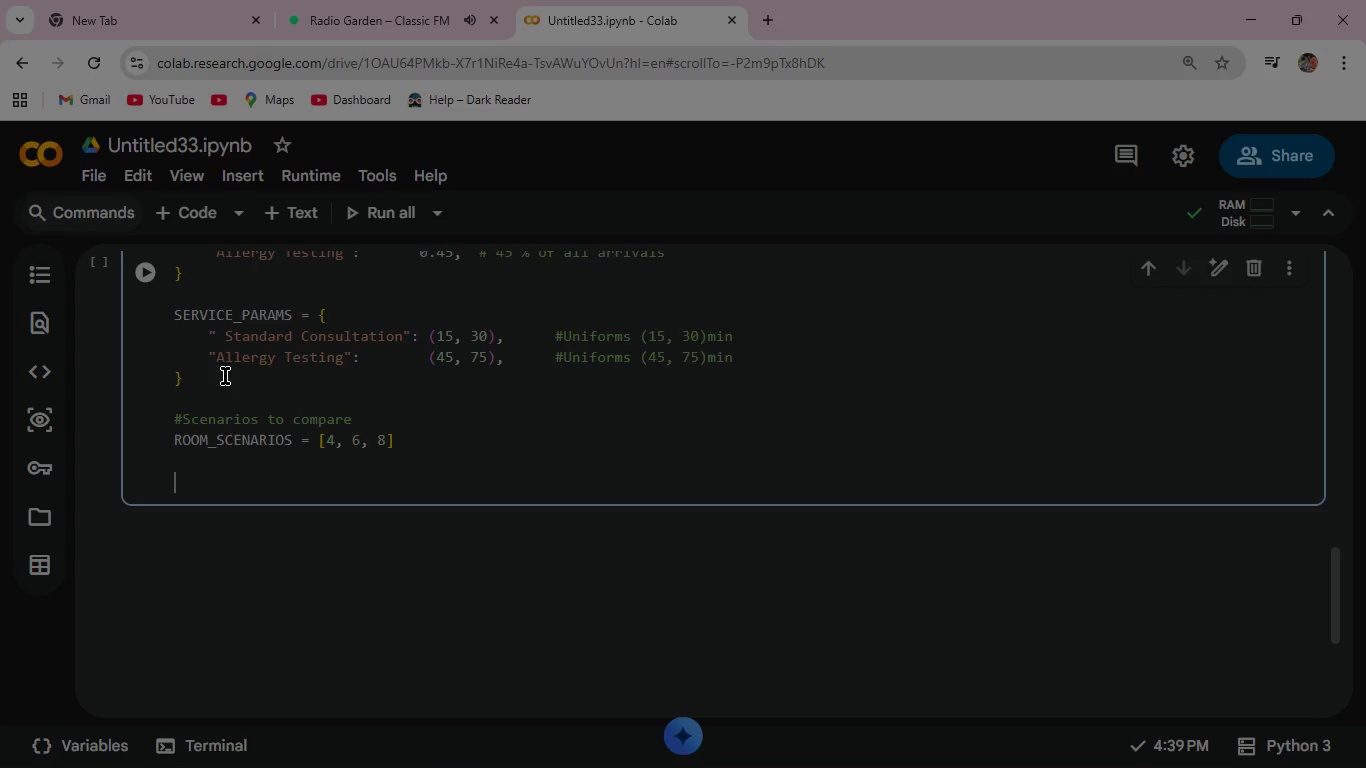 
type(#SLA trgets )
 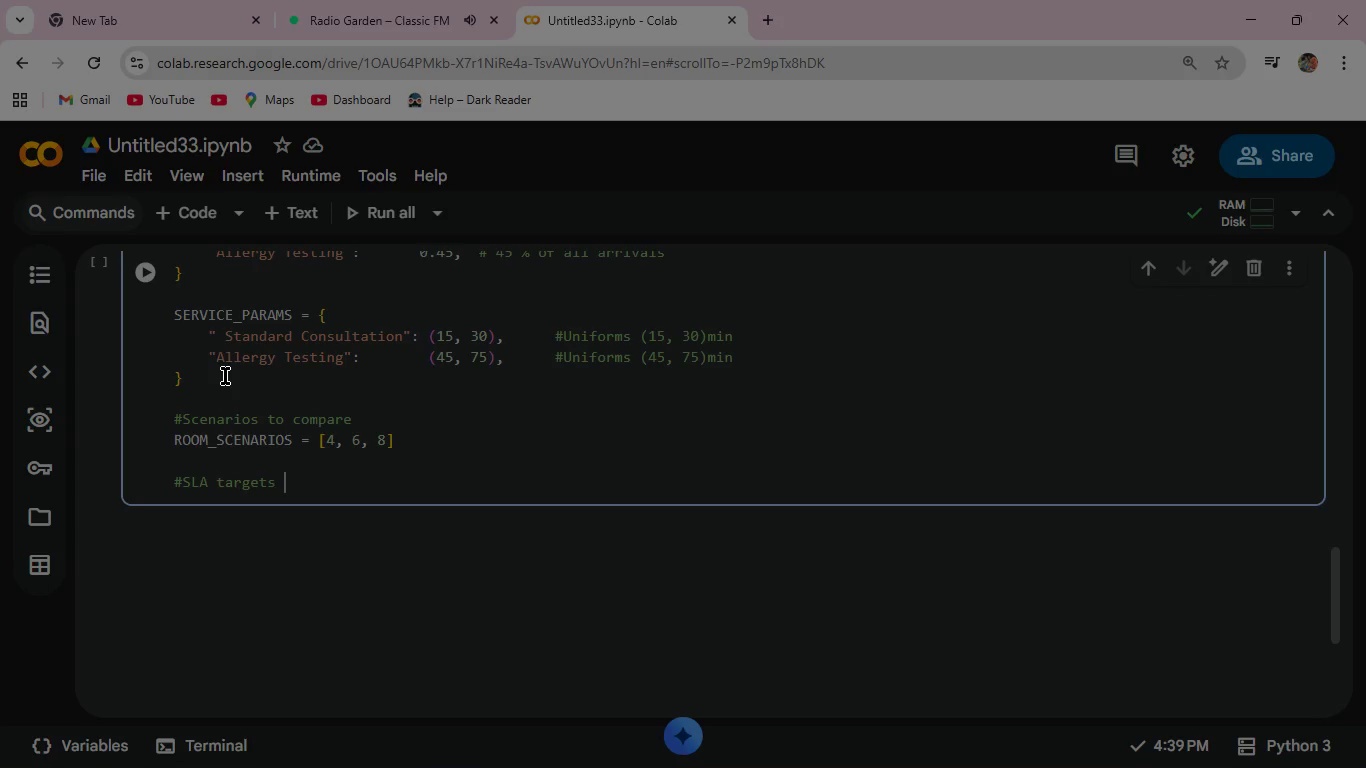 
key(Enter)
 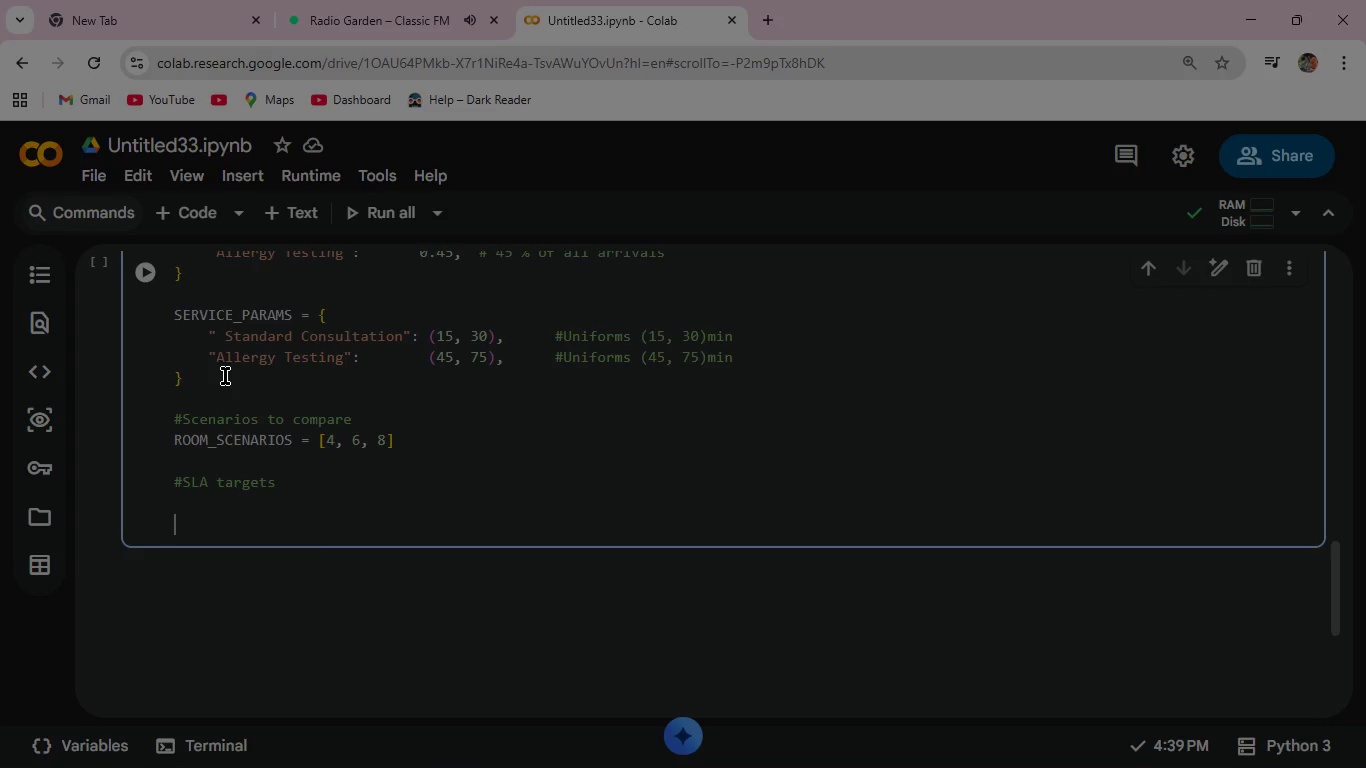 
key(Enter)
 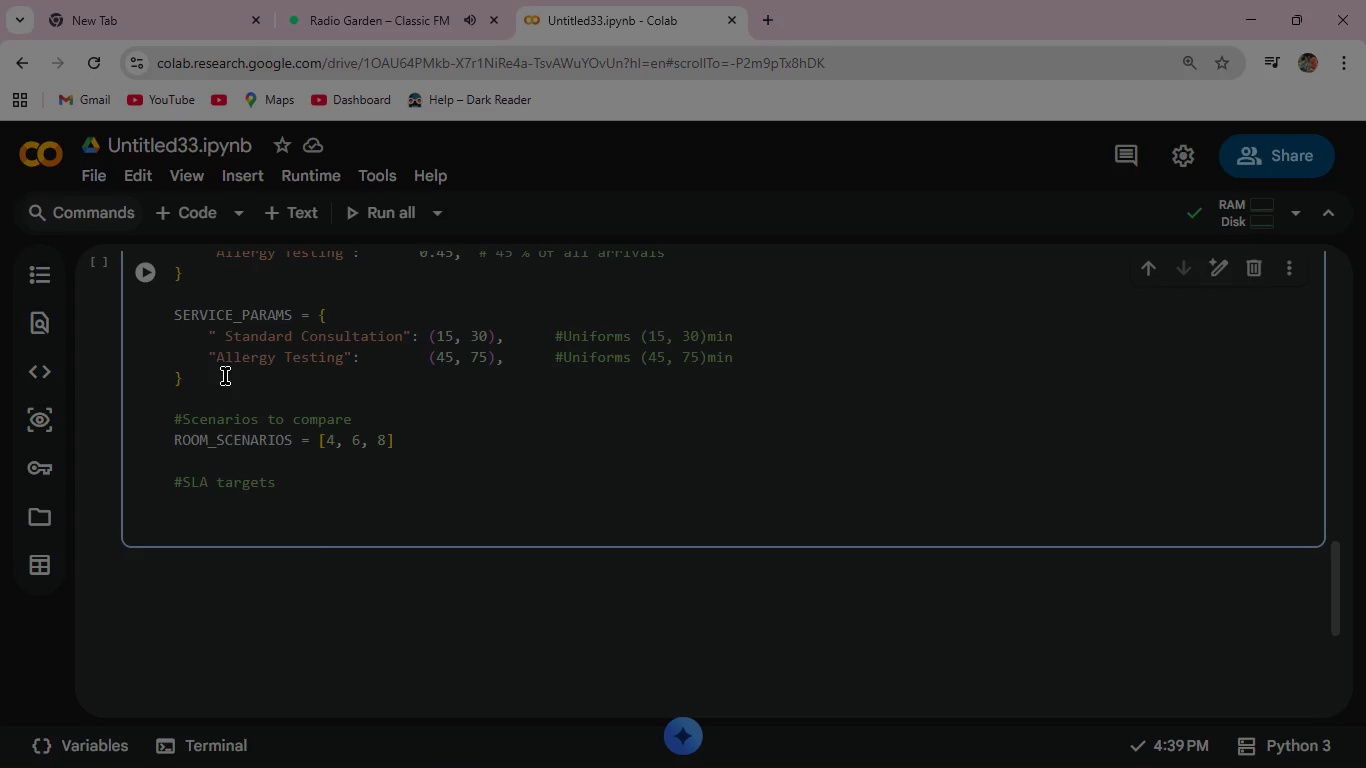 
type(SLA_WAIT_THRESHOLD_MIN = 15  #)
 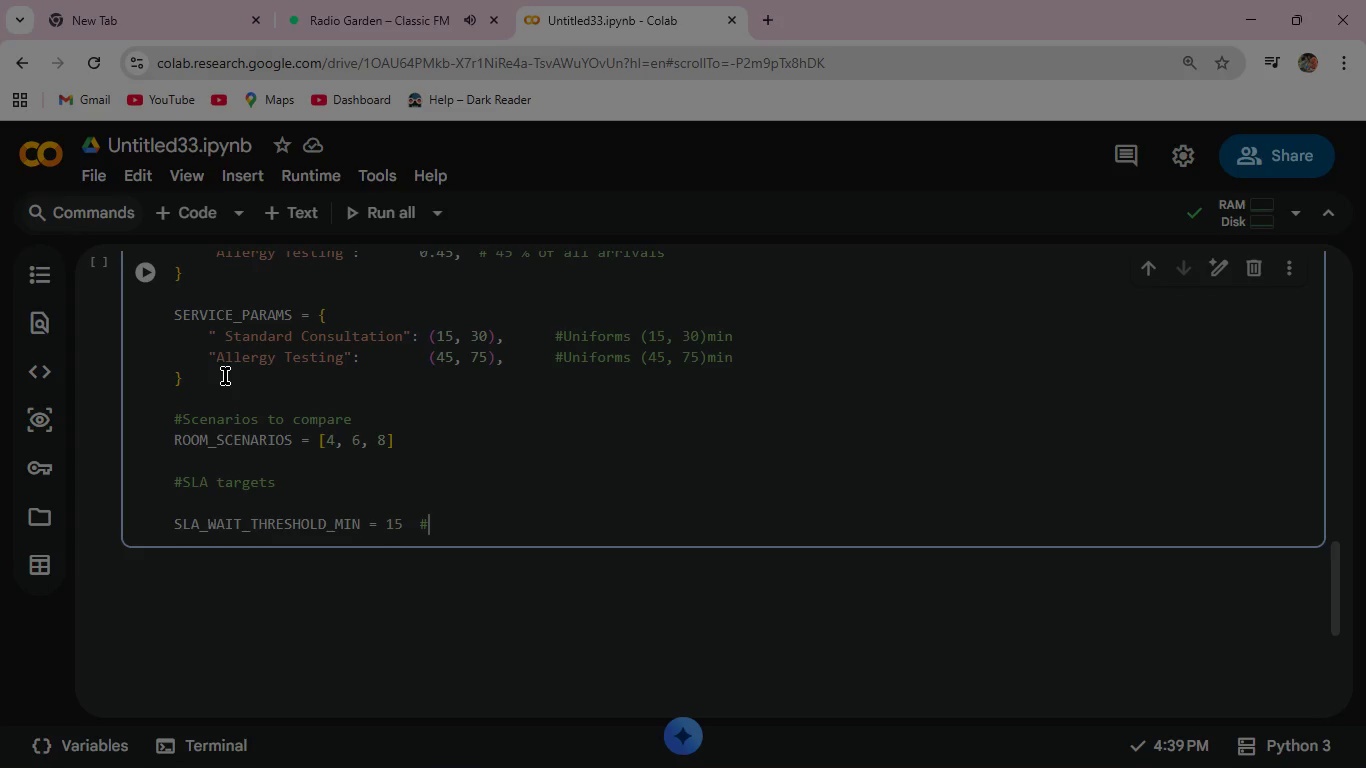 
wait(7.8)
 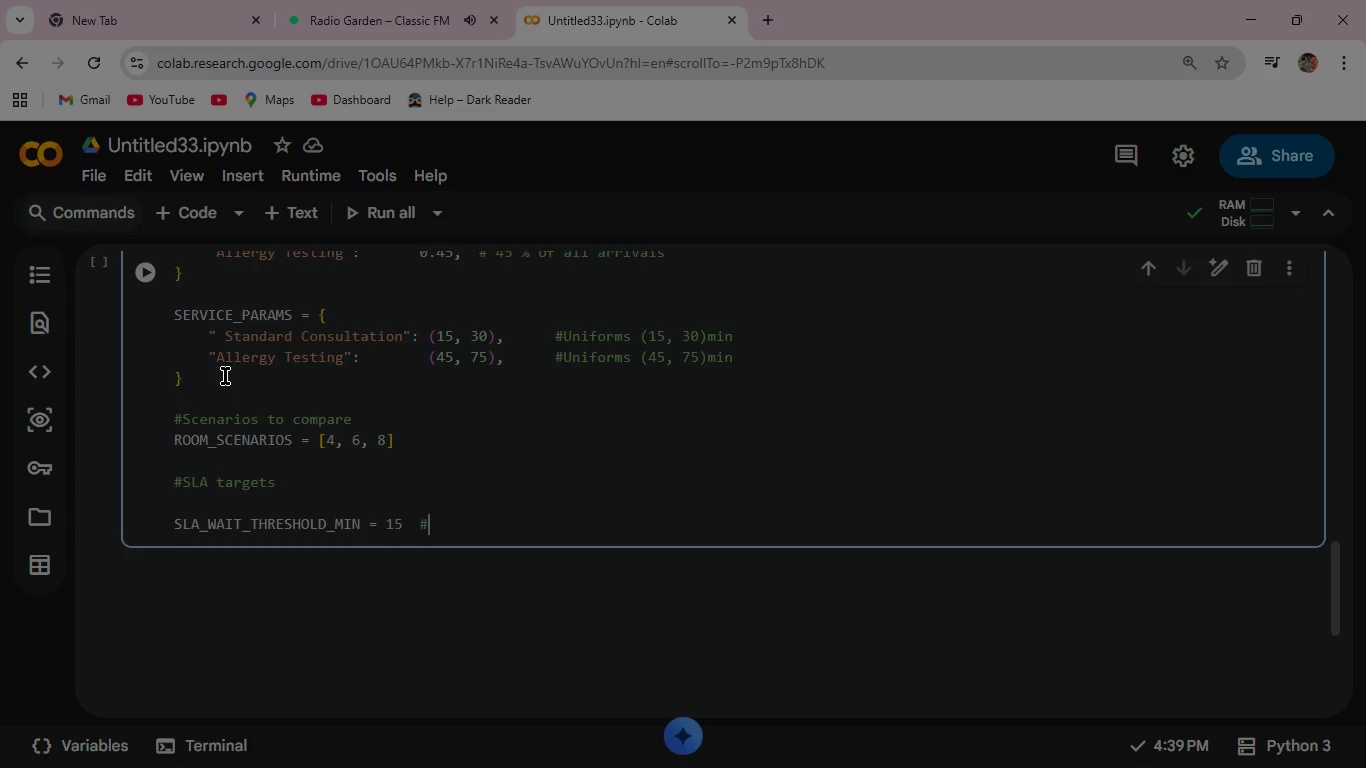 
type( minutes - patients should not wait longr )
 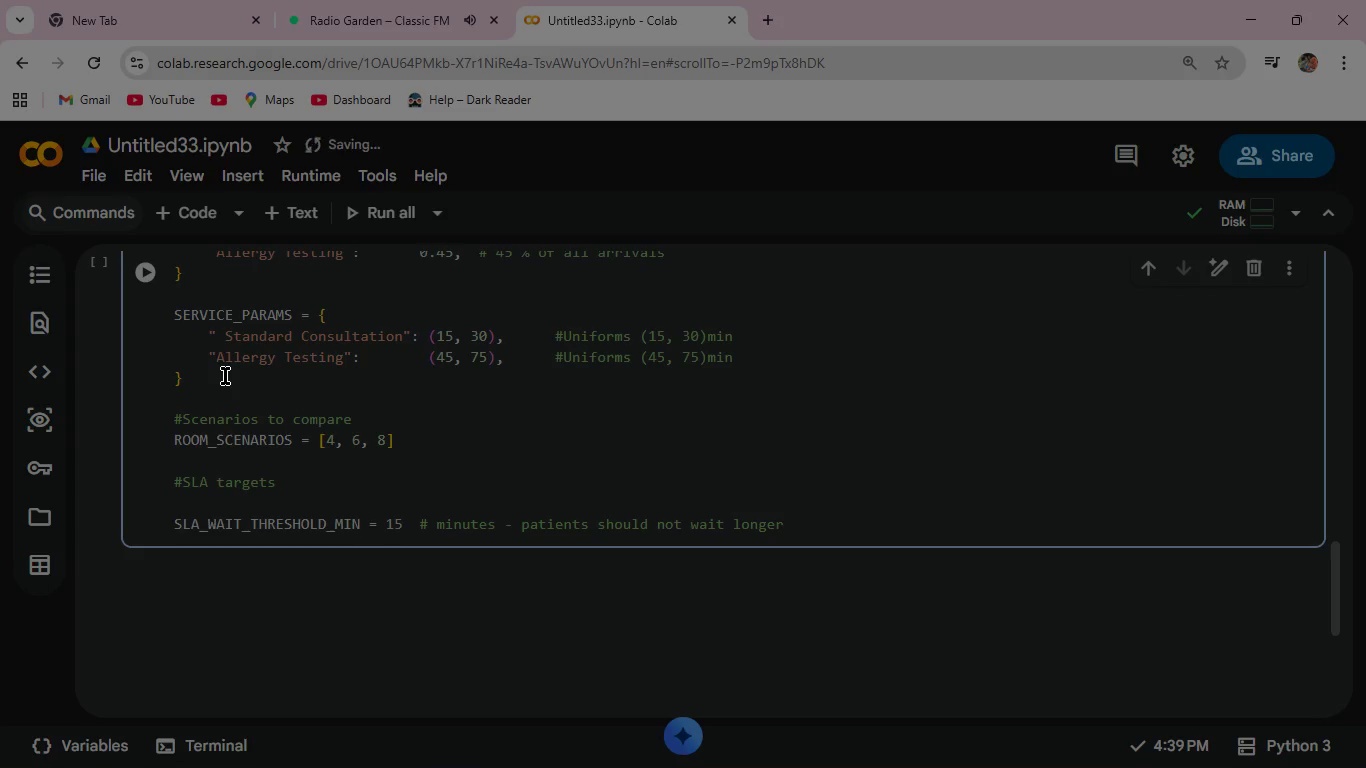 
wait(5.52)
 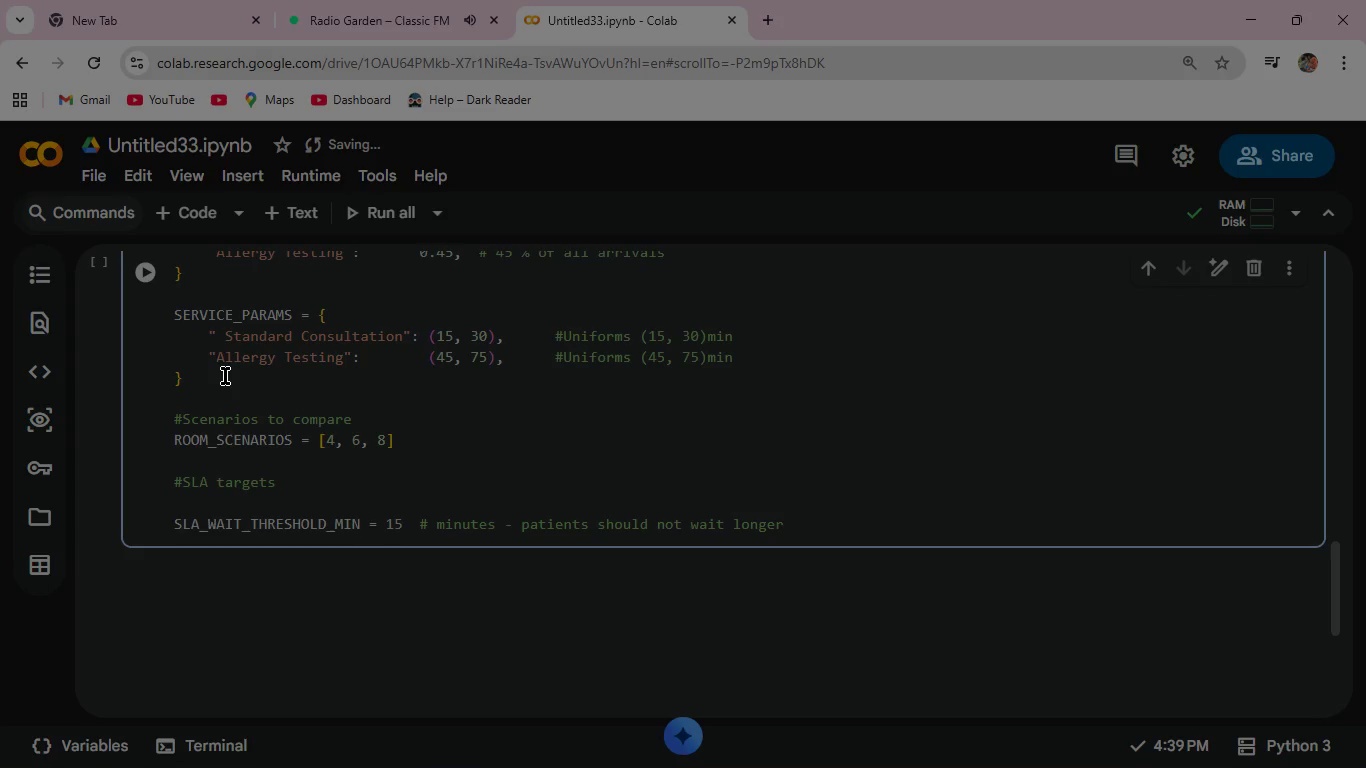 
key(Enter)
 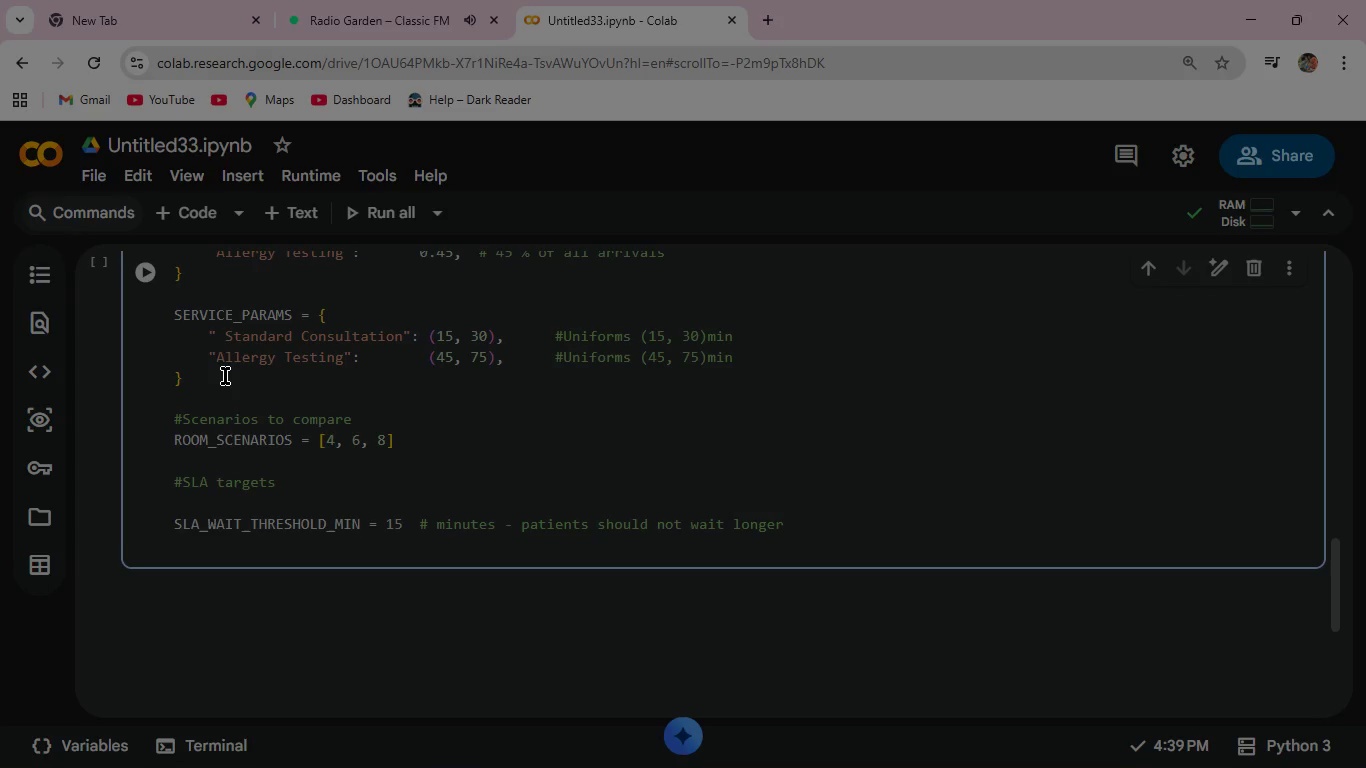 
type(SLA)
 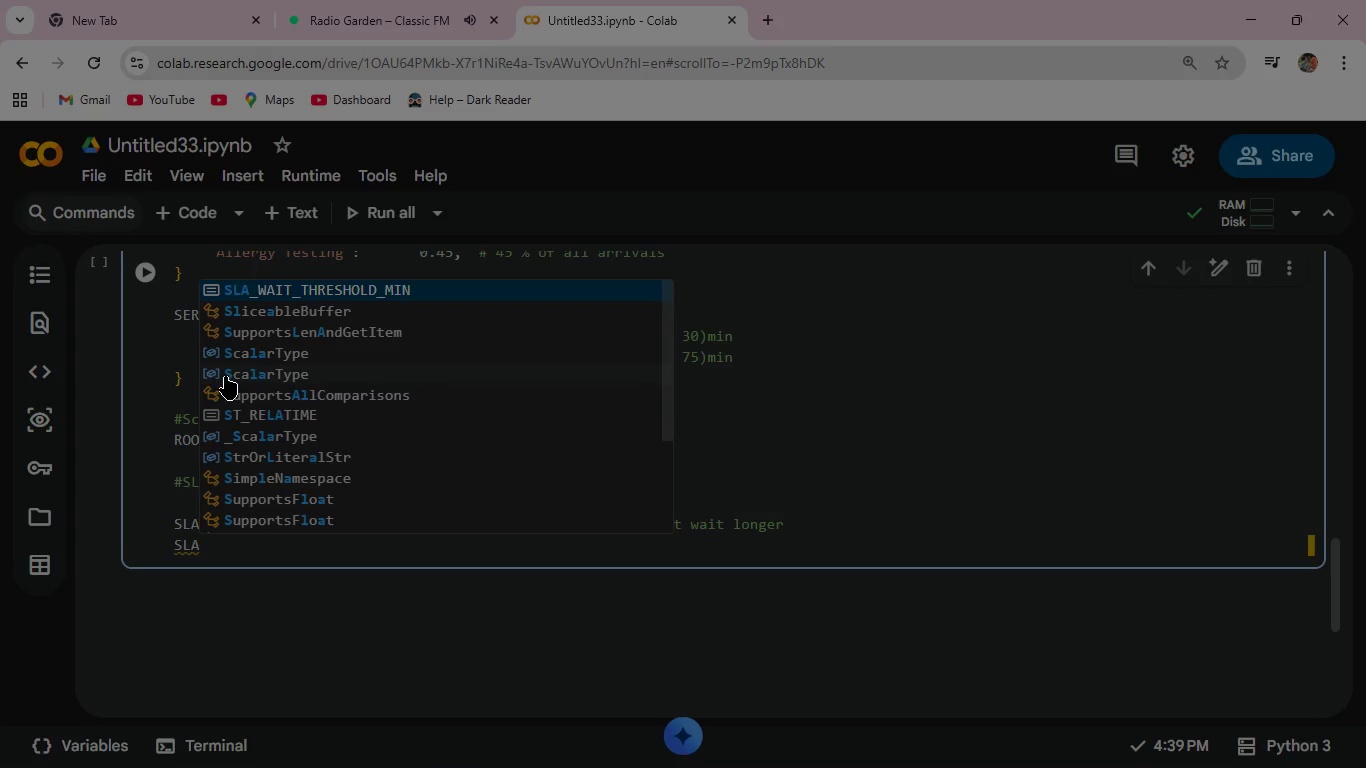 
wait(9.12)
 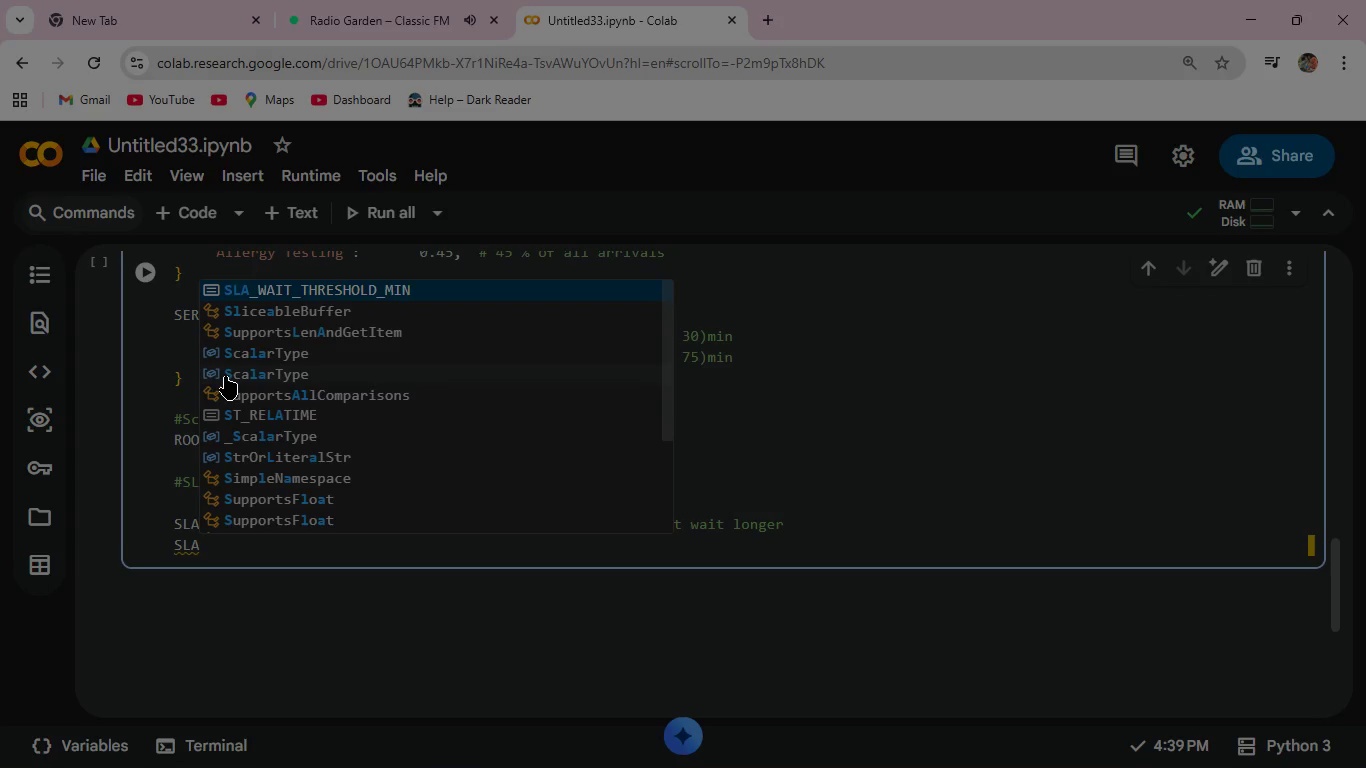 
type(_UTILIZATION_MIN_PCT =70  # percent - rooms)
 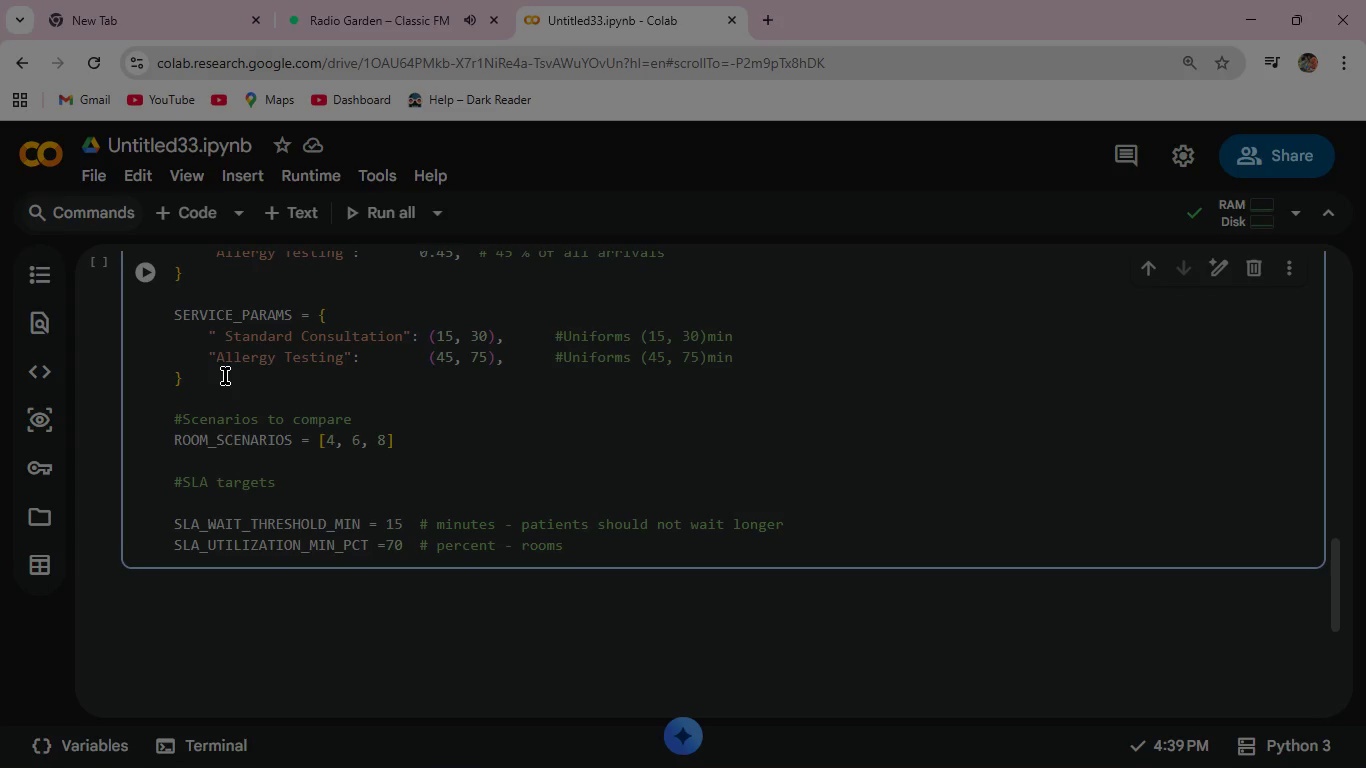 
type(mus)
key(Backspace)
key(Backspace)
key(Backspace)
type( must be productive )
 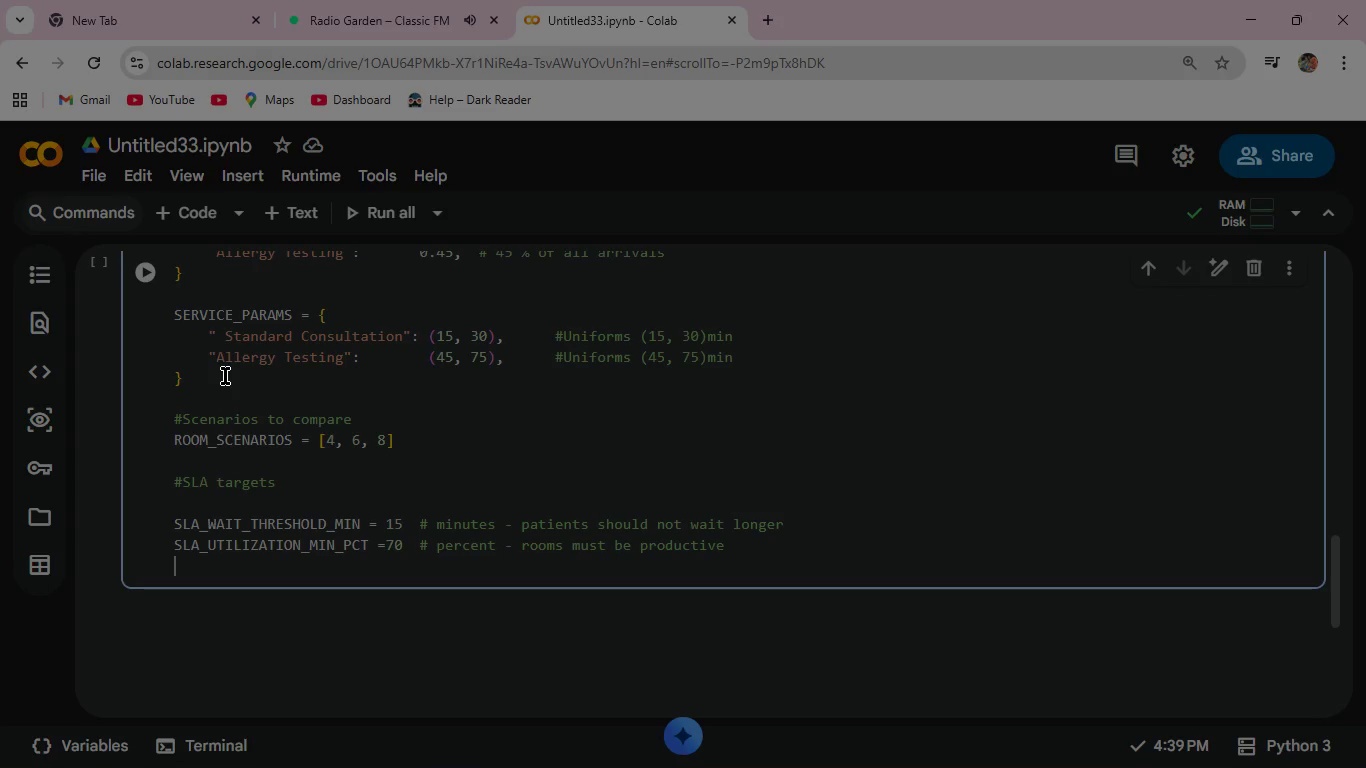 
key(Enter)
 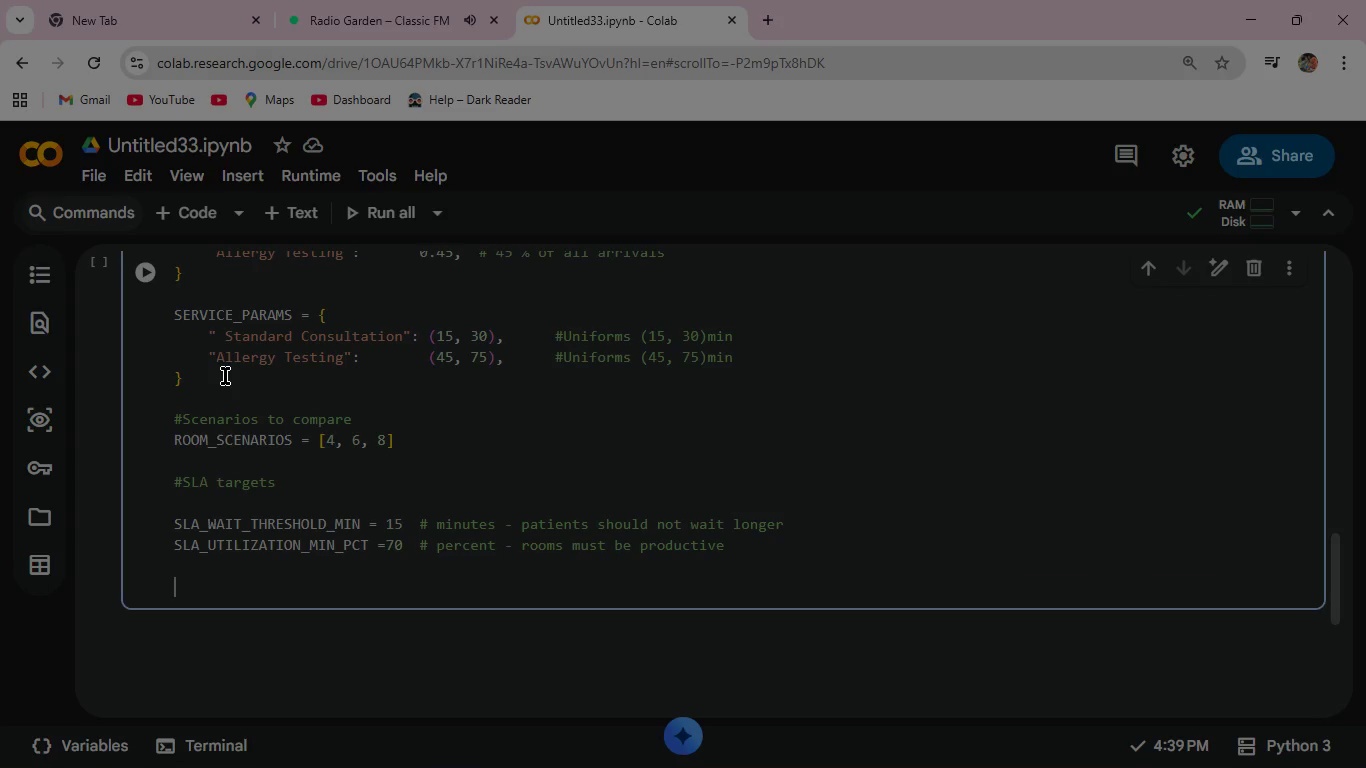 
key(Enter)
 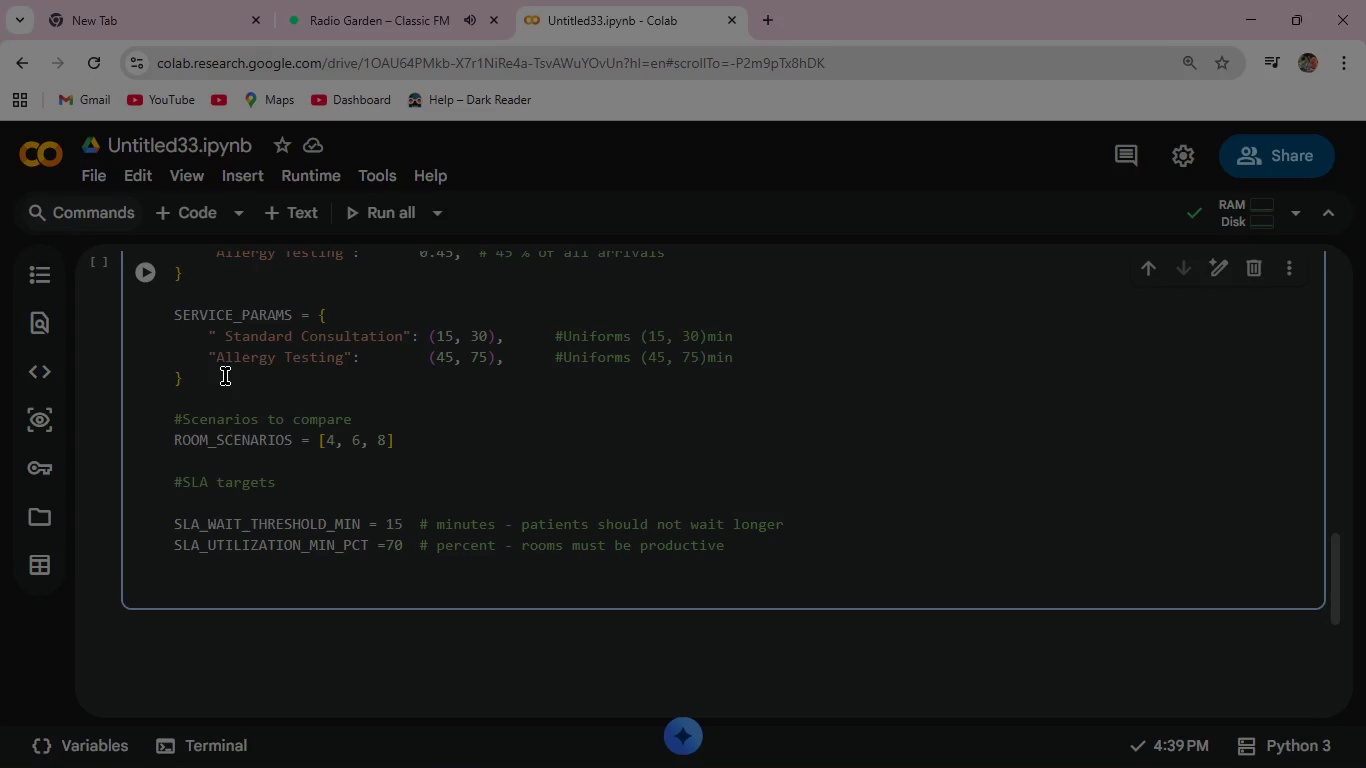 
wait(10.25)
 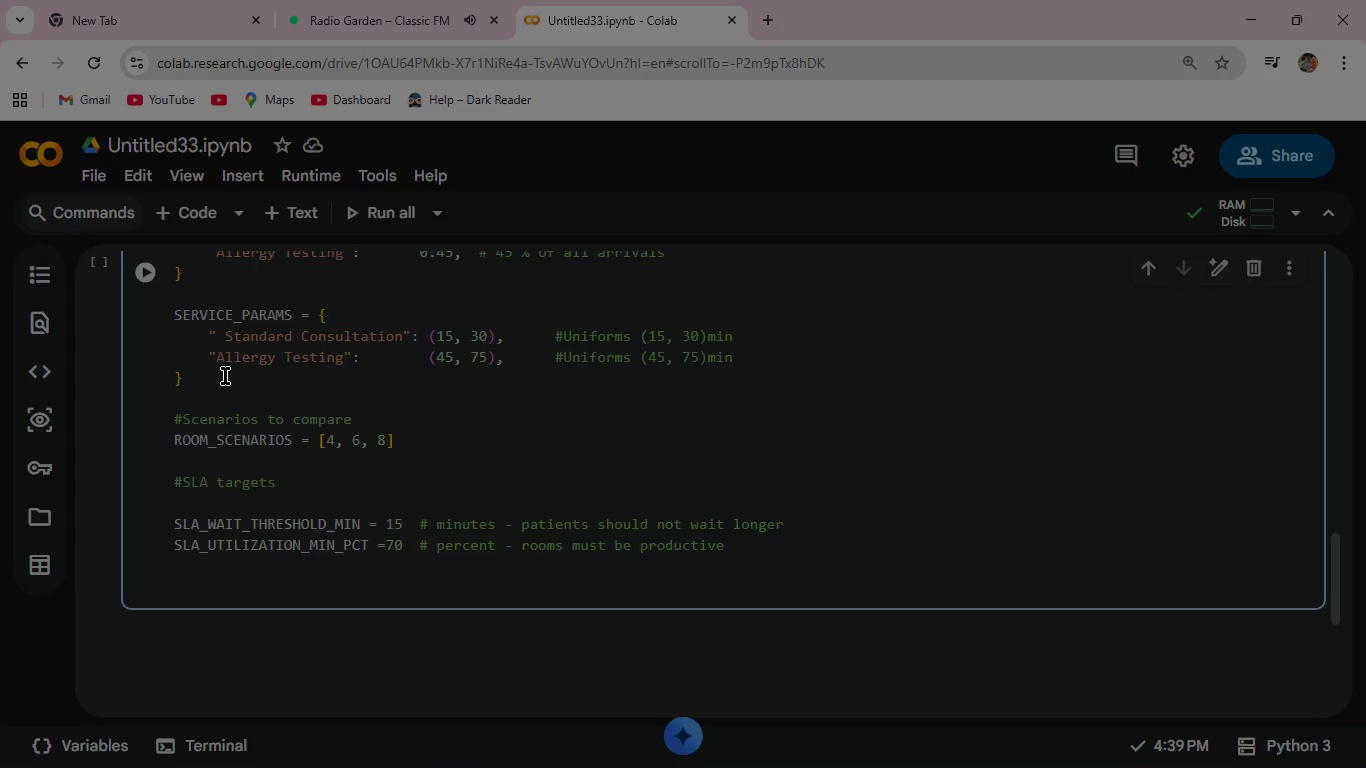 
type(print(f")
 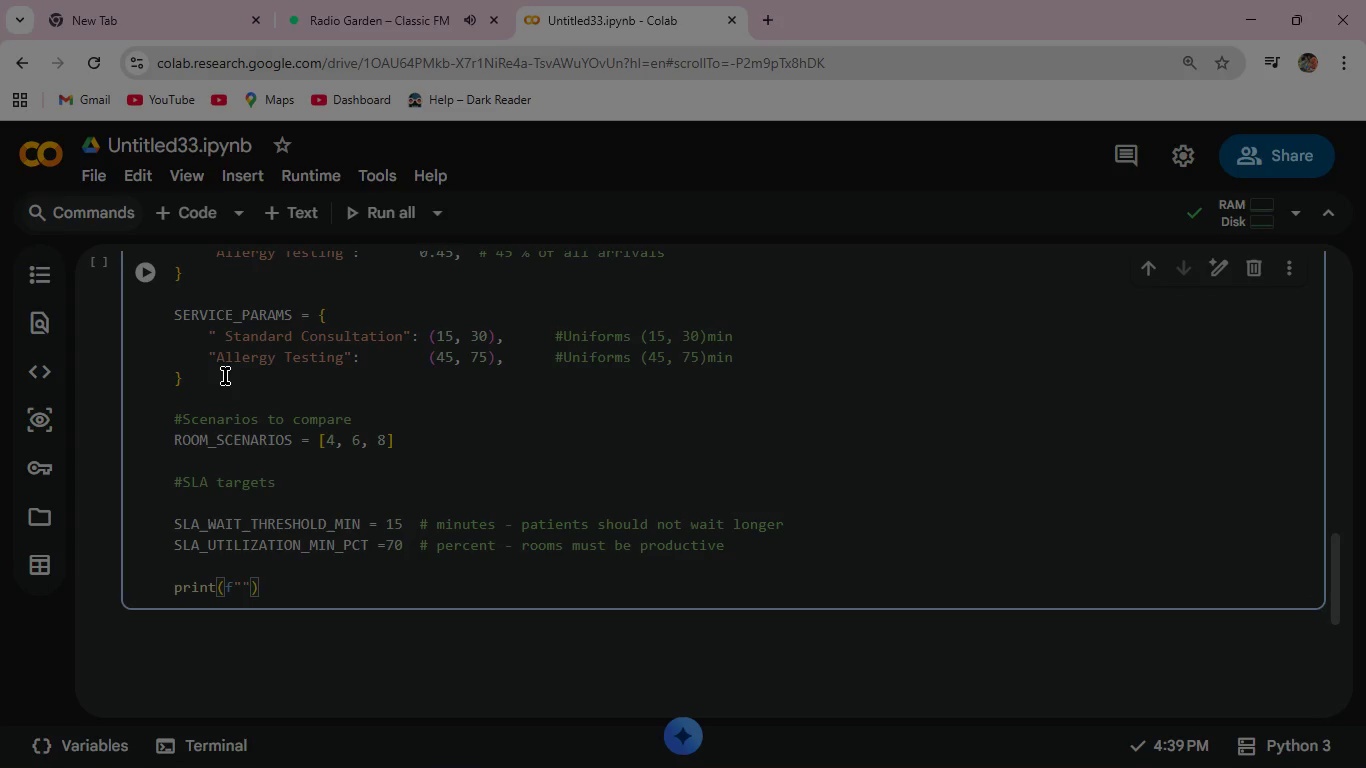 
type(Cl)
 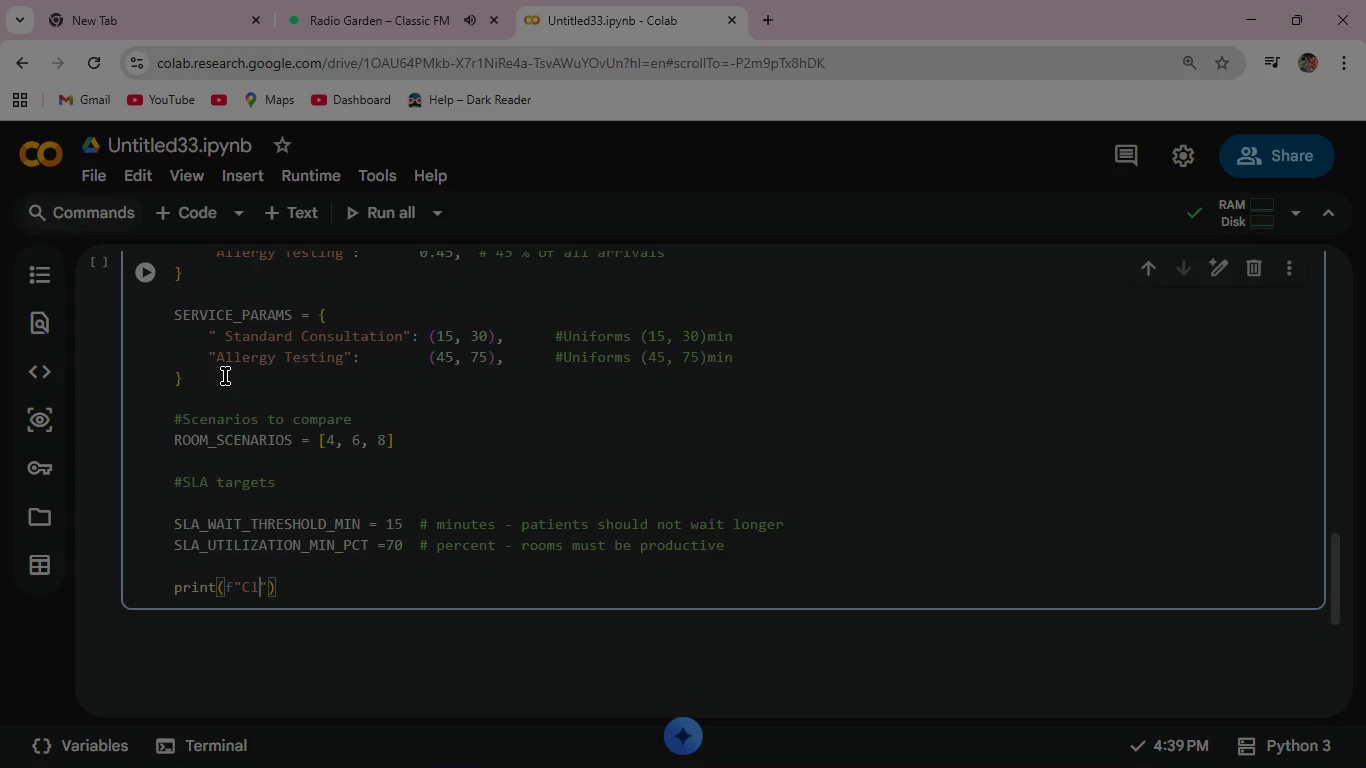 
key(Backspace)
key(Backspace)
type( Clinic day )
 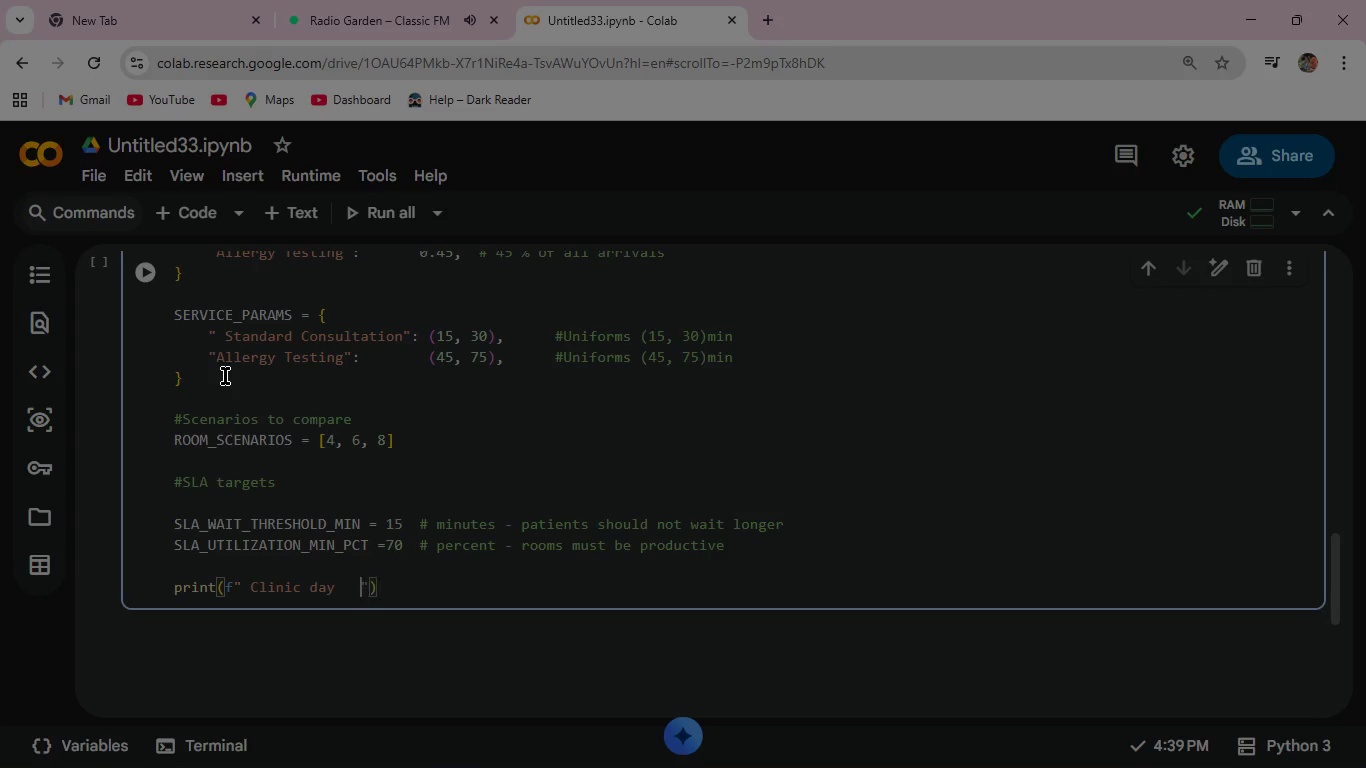 
 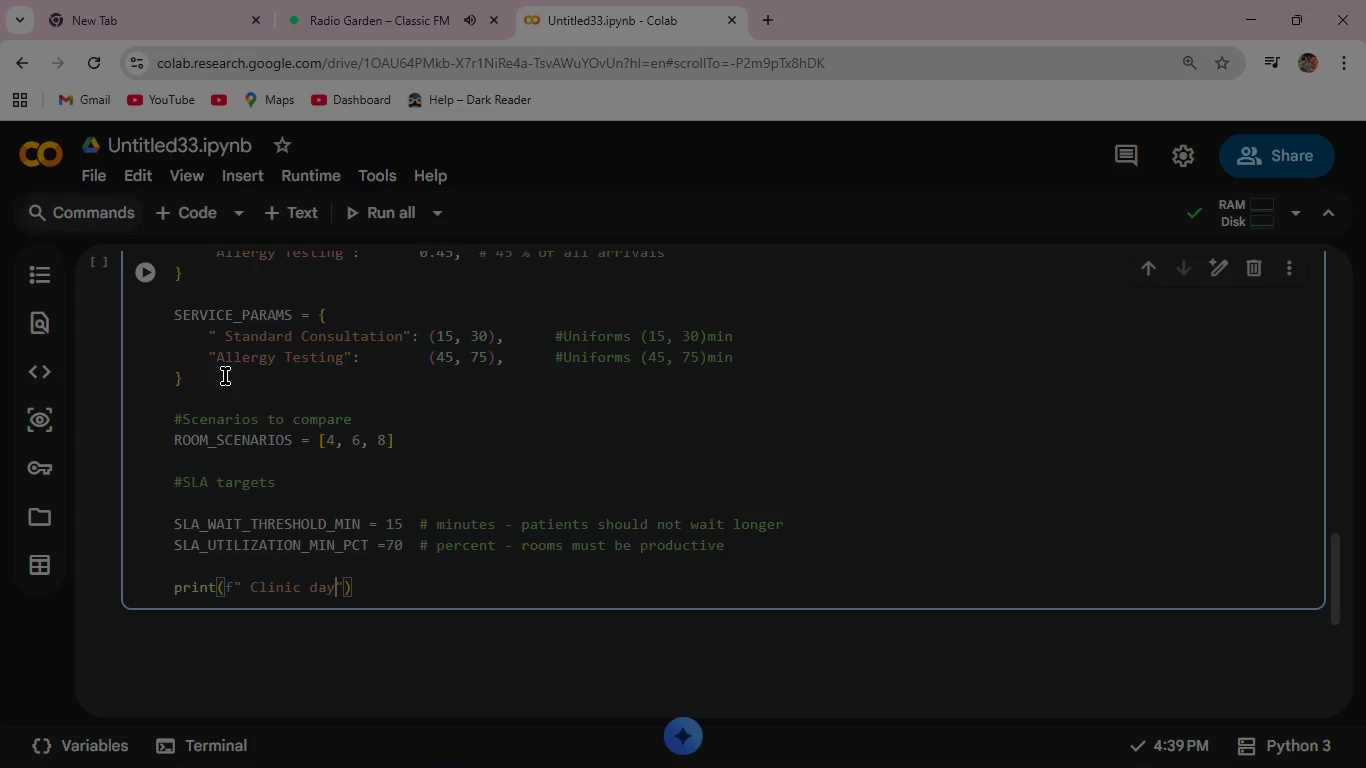 
hold_key(key=Space, duration=0.84)
 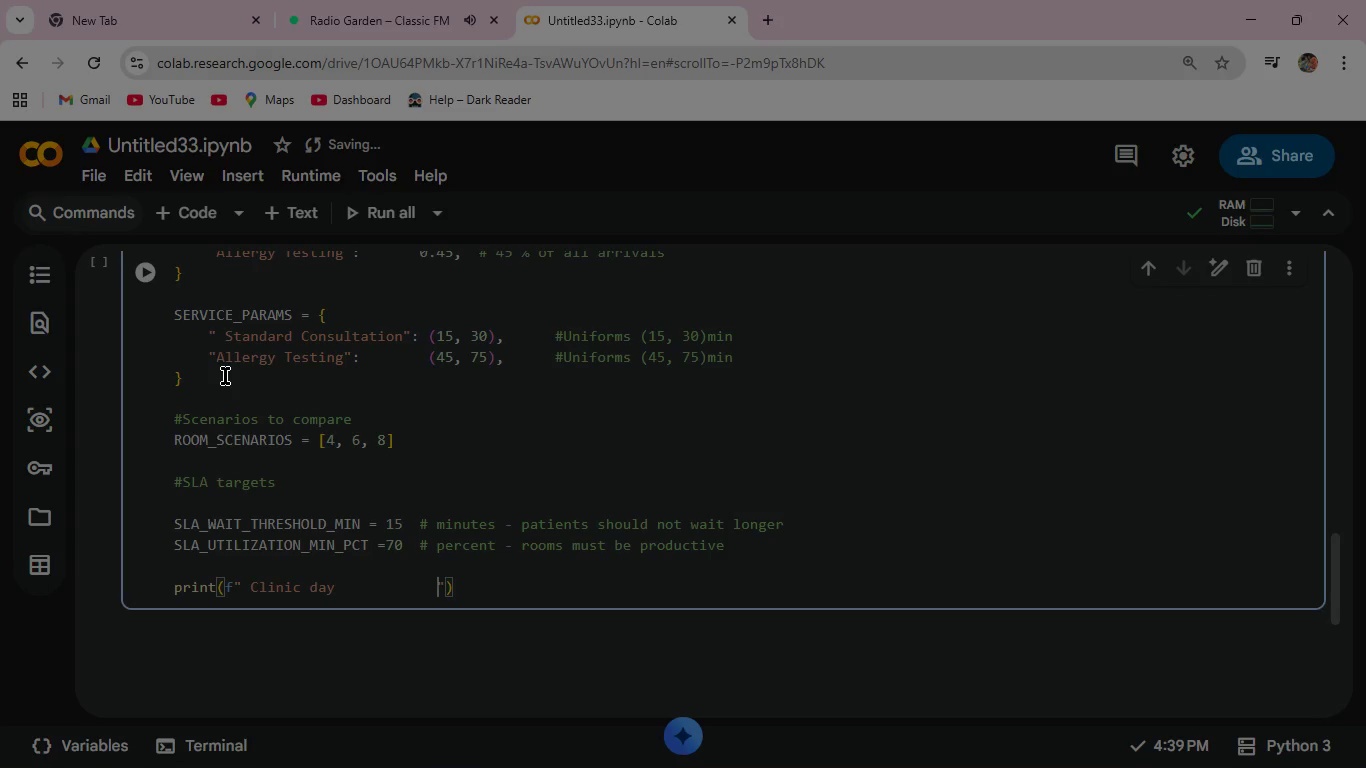 
type(: {CLINIC)
 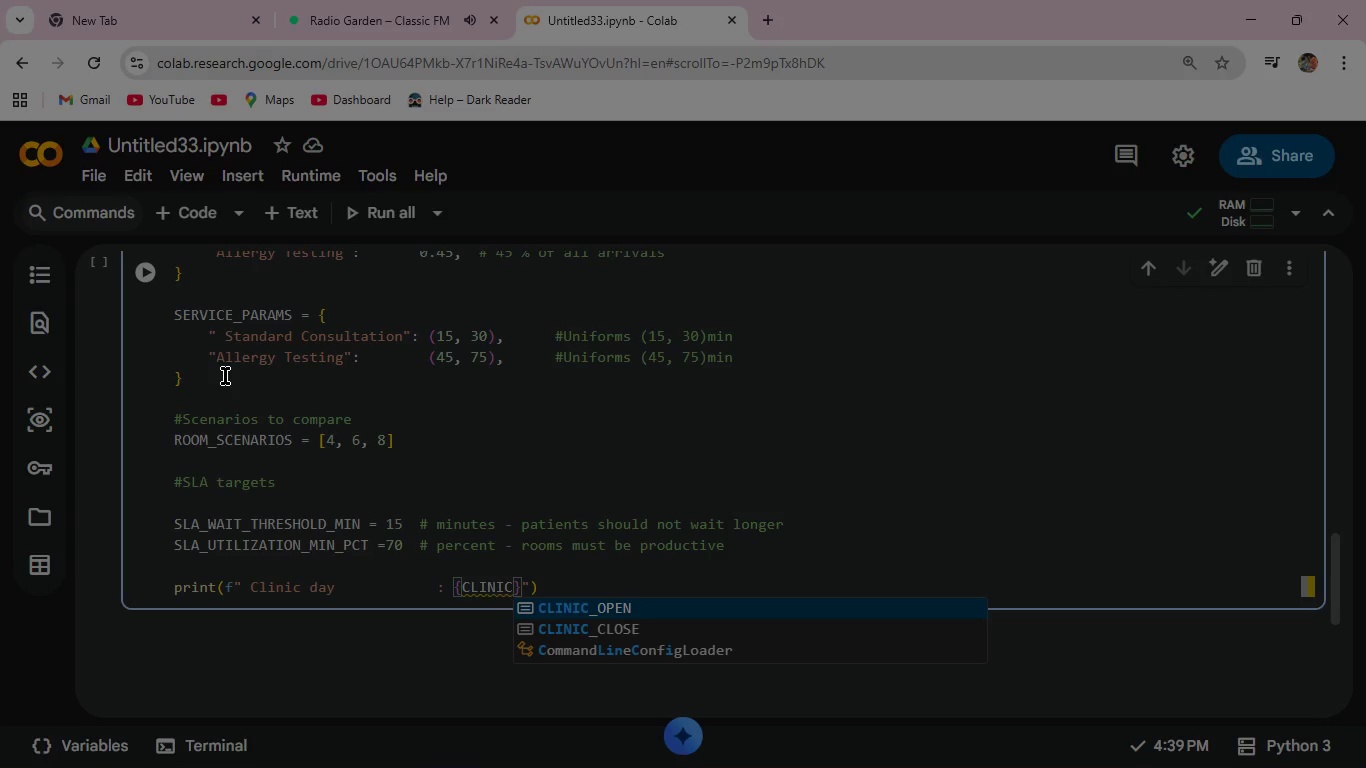 
key(Enter)
 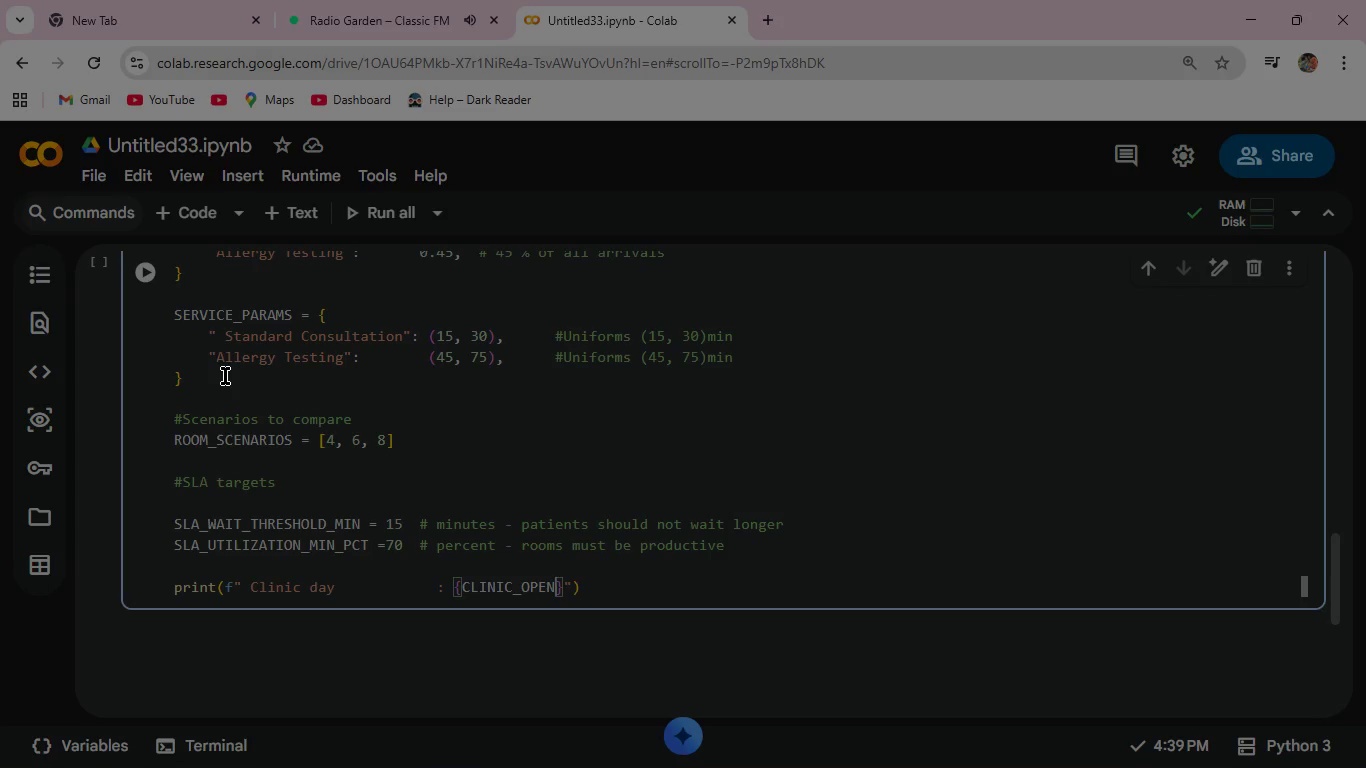 
key(ArrowRight)
 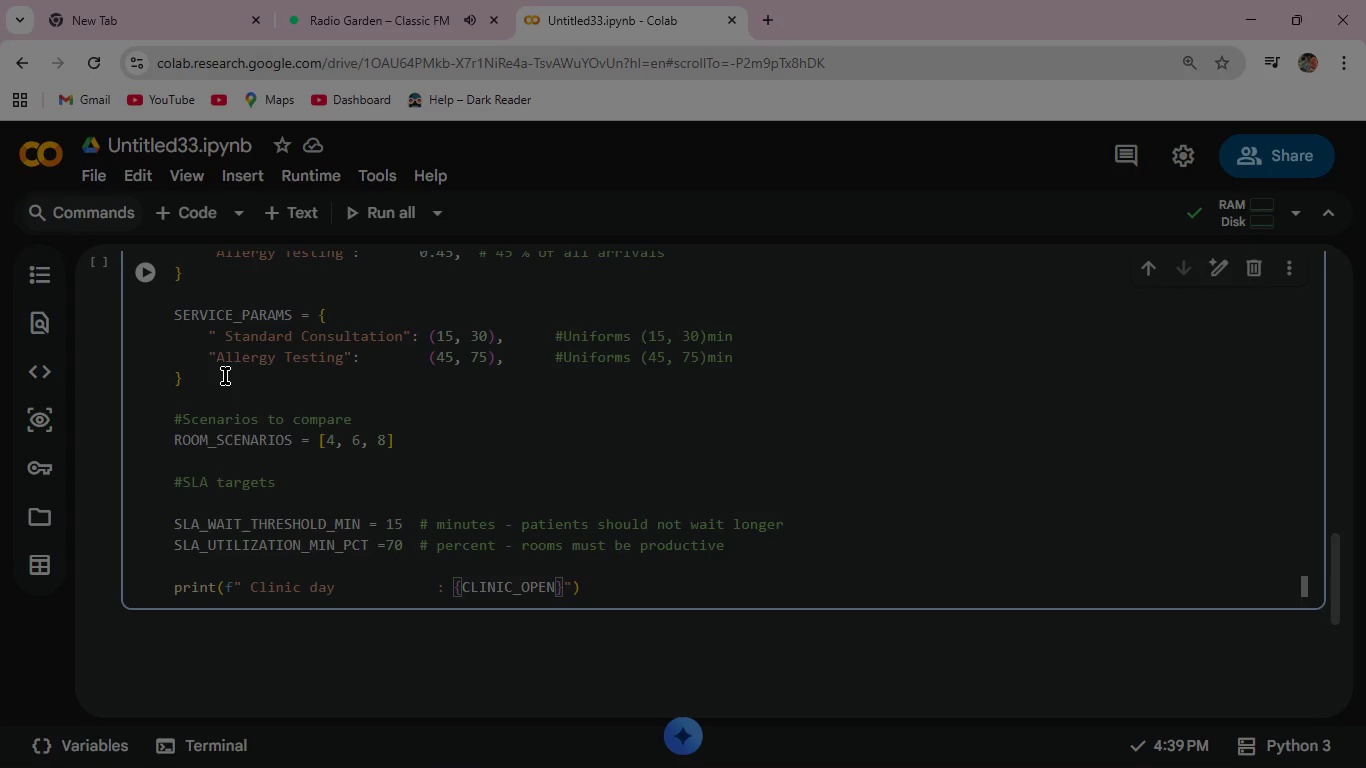 
key(Minus)
 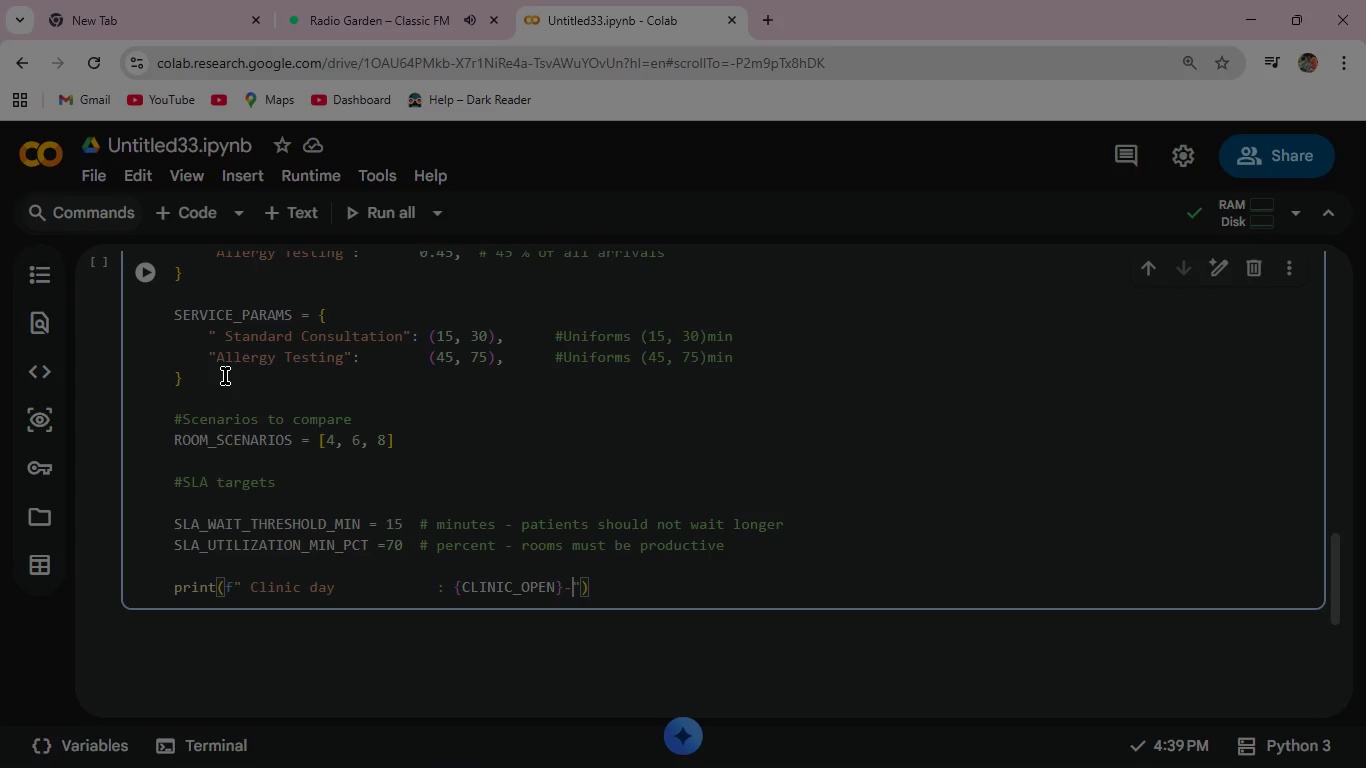 
key(Shift+BracketLeft)
 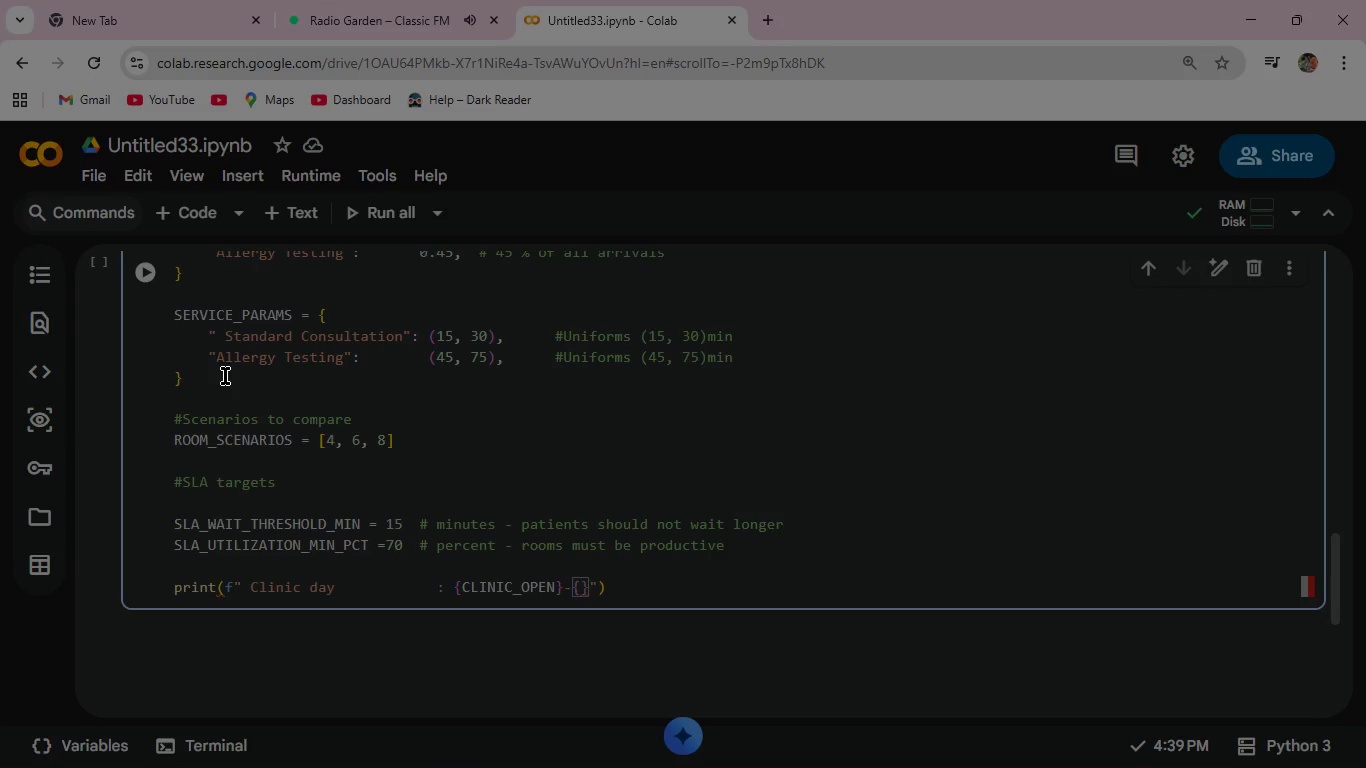 
wait(8.39)
 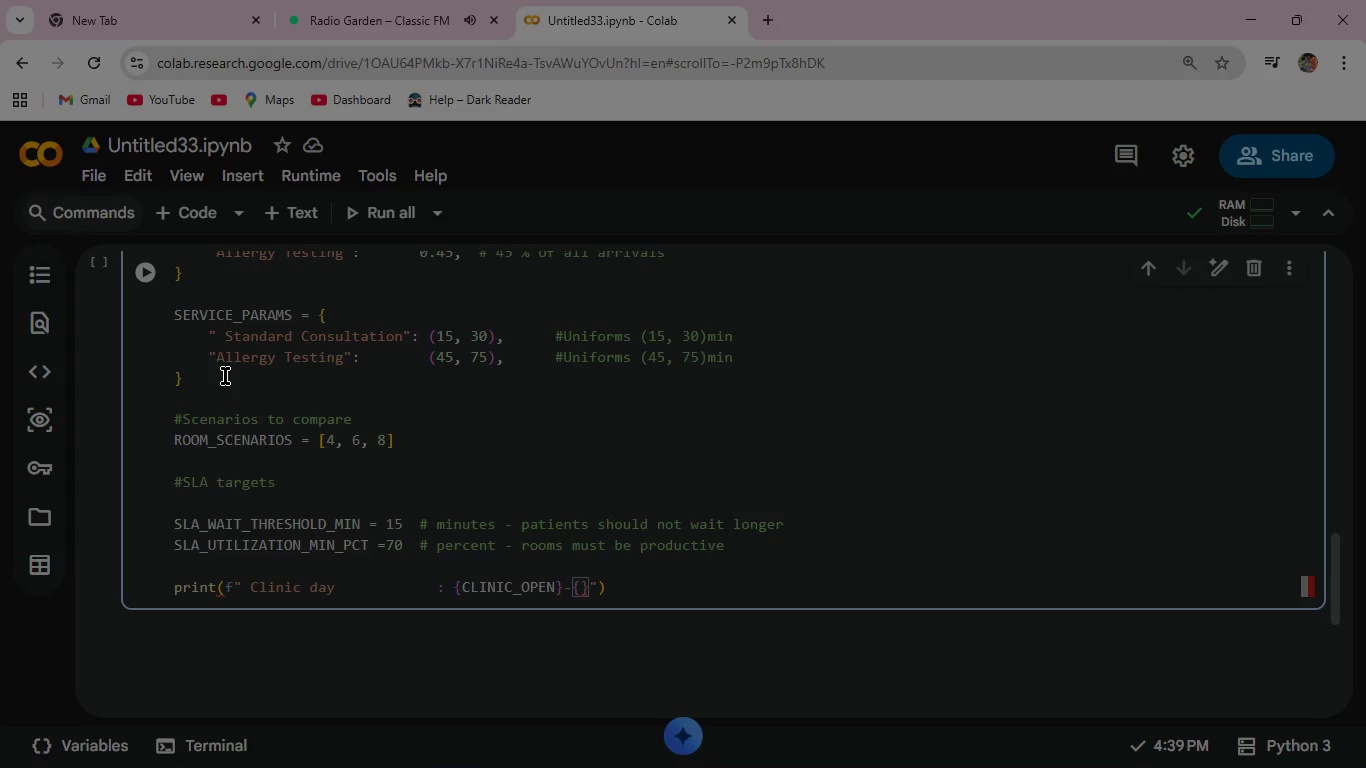 
key(Shift+C)
 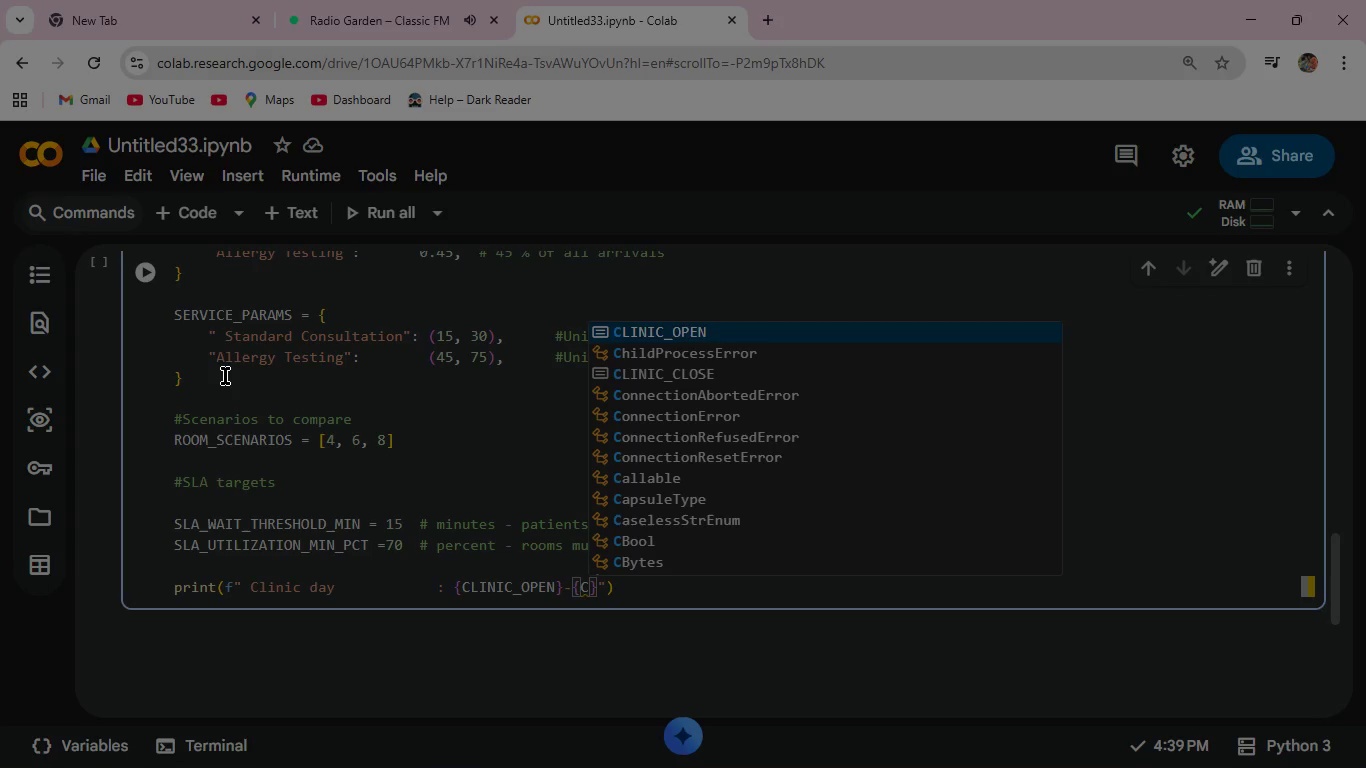 
key(ArrowDown)
 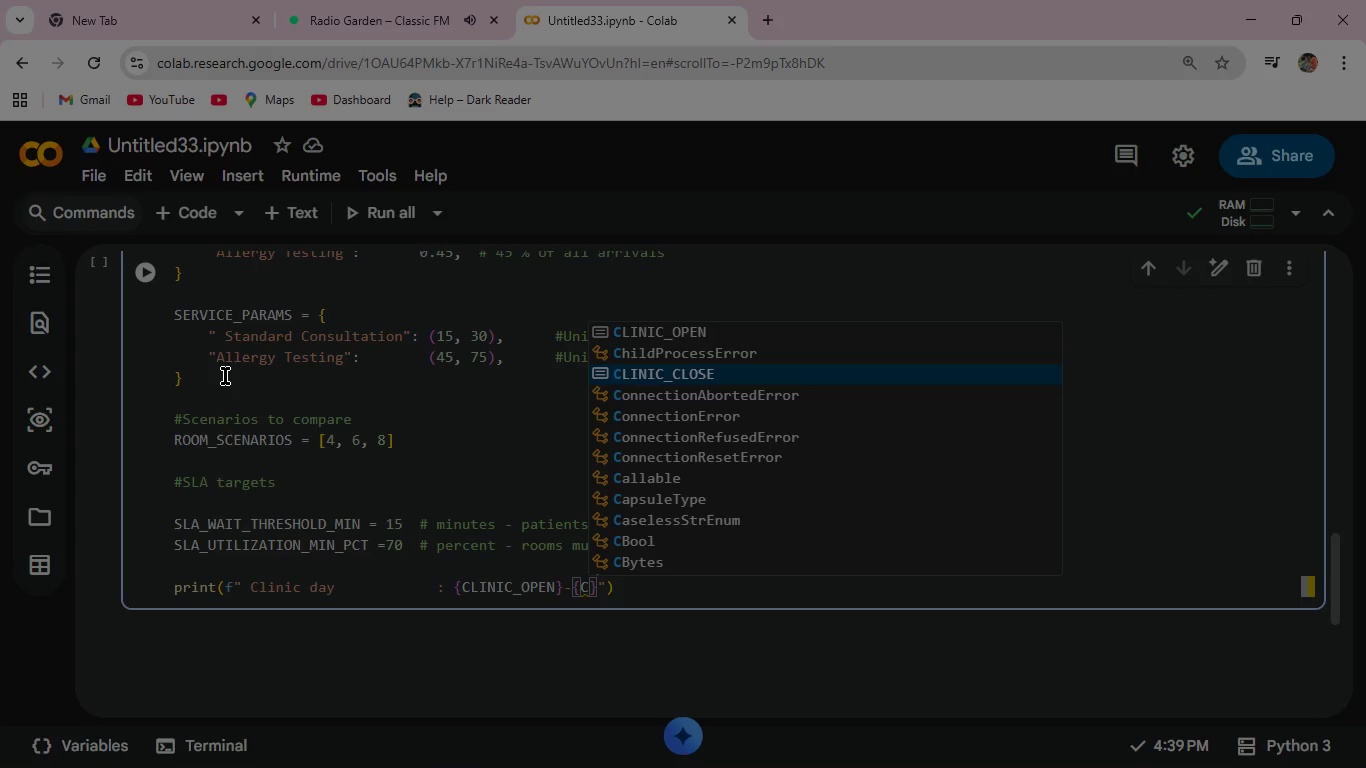 
key(ArrowDown)
 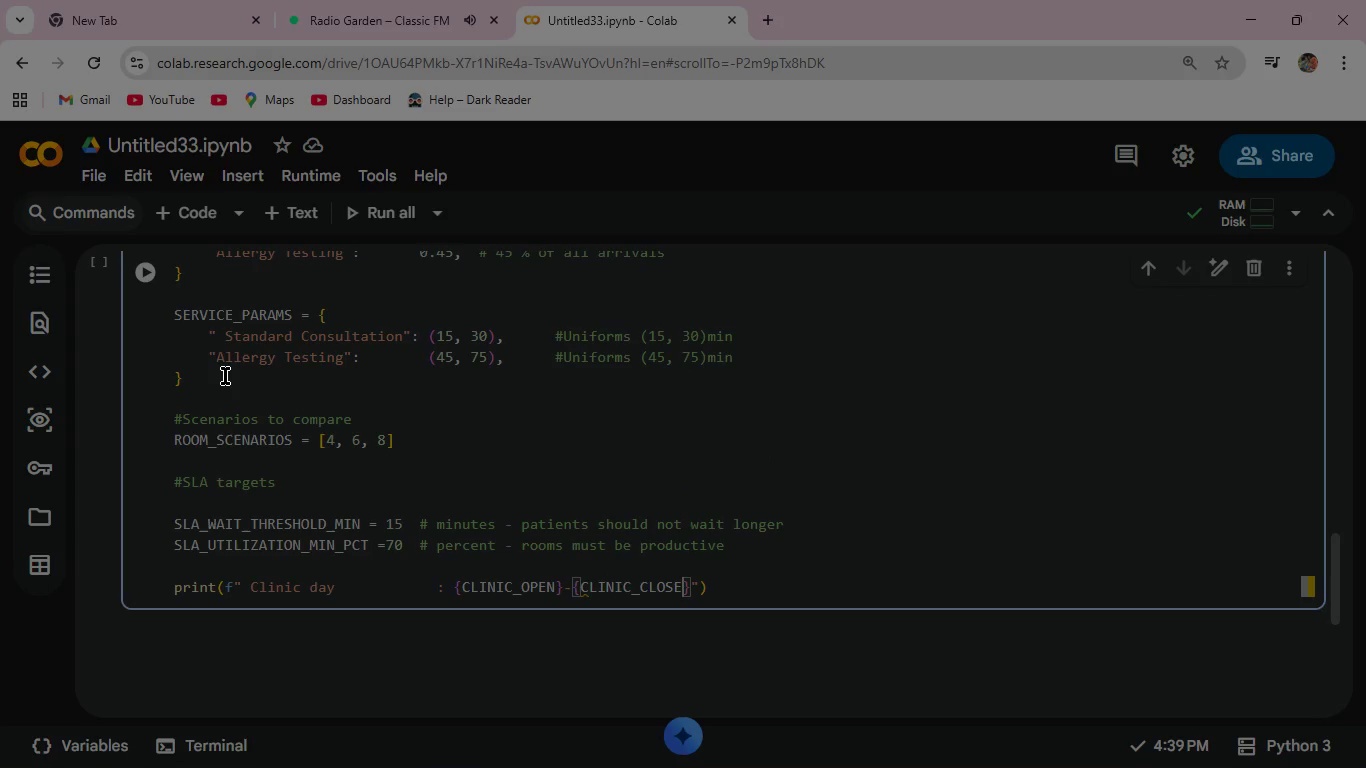 
key(Enter)
 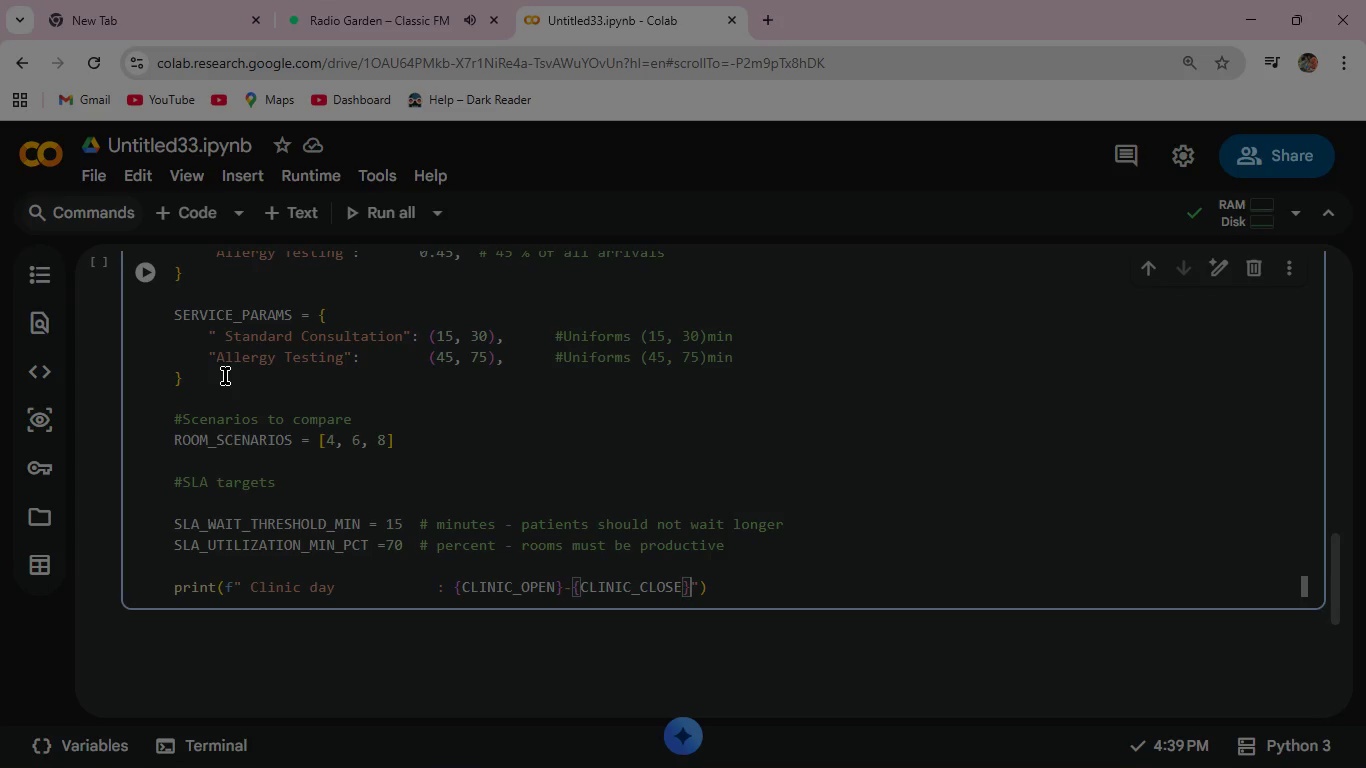 
key(ArrowRight)
 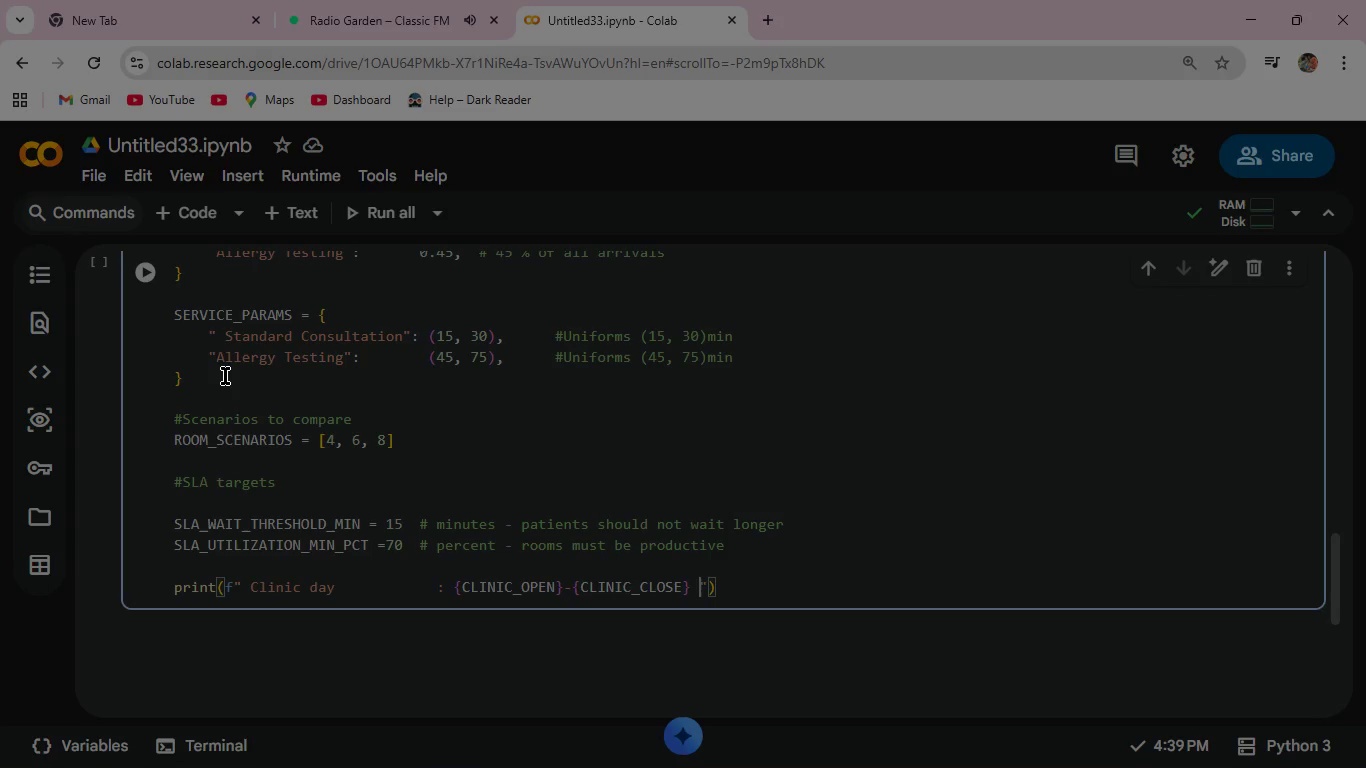 
type( min)
 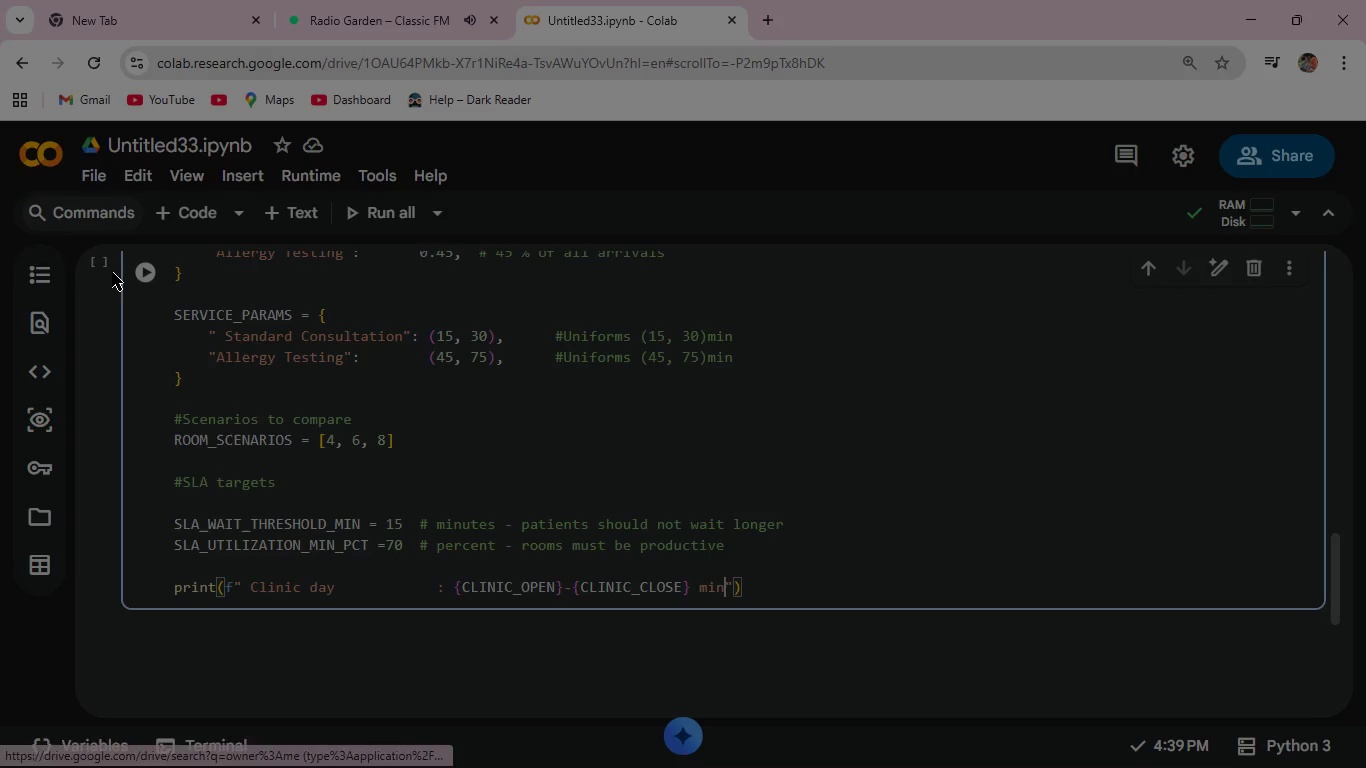 
left_click([144, 275])
 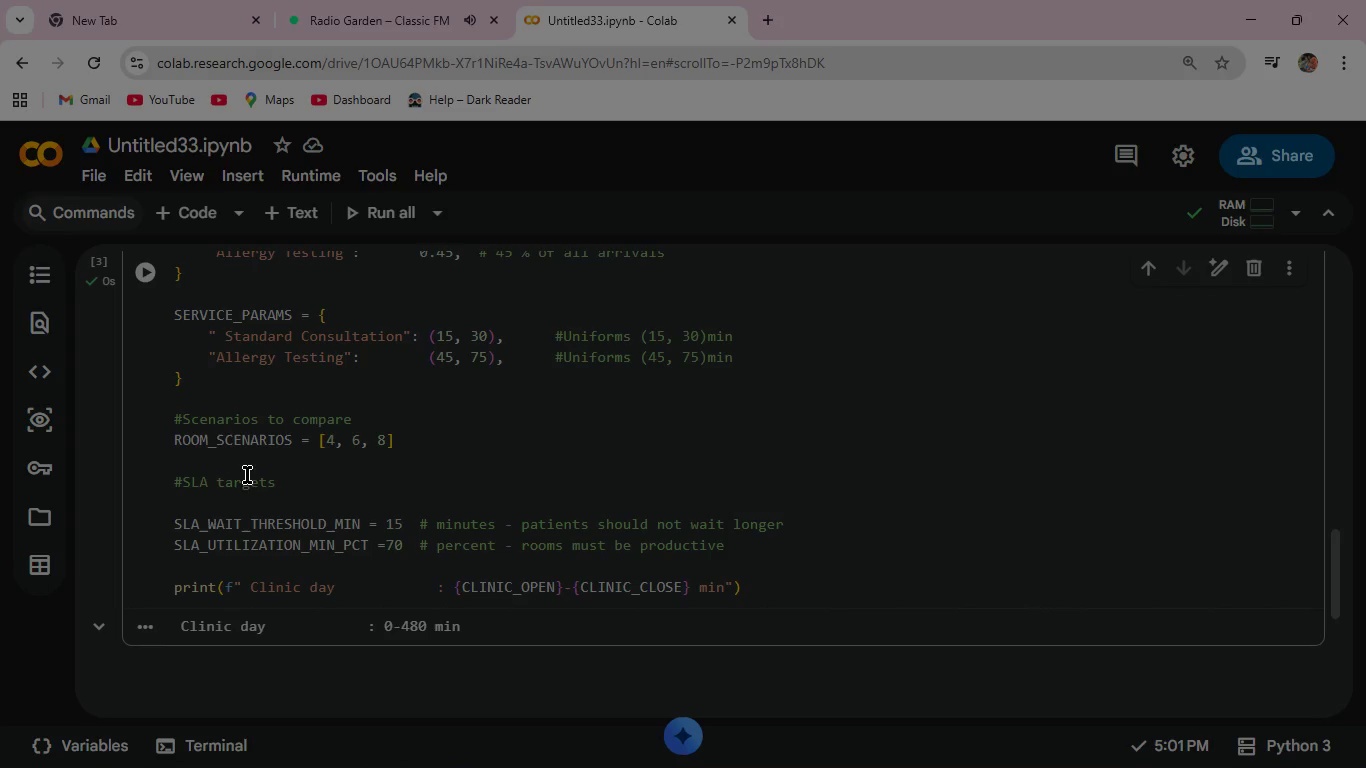 
scroll: coordinate [247, 475], scroll_direction: up, amount: 3.0
 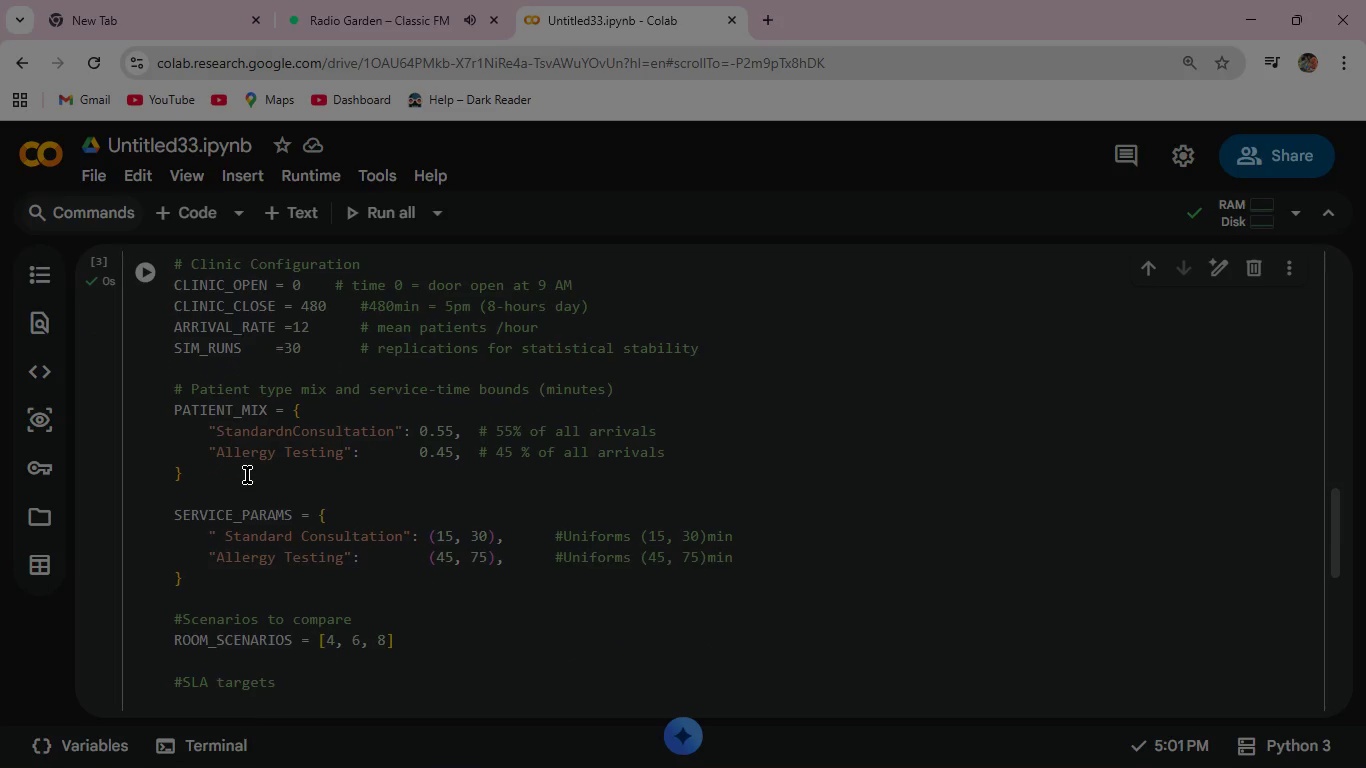 
scroll: coordinate [247, 475], scroll_direction: down, amount: 4.0
 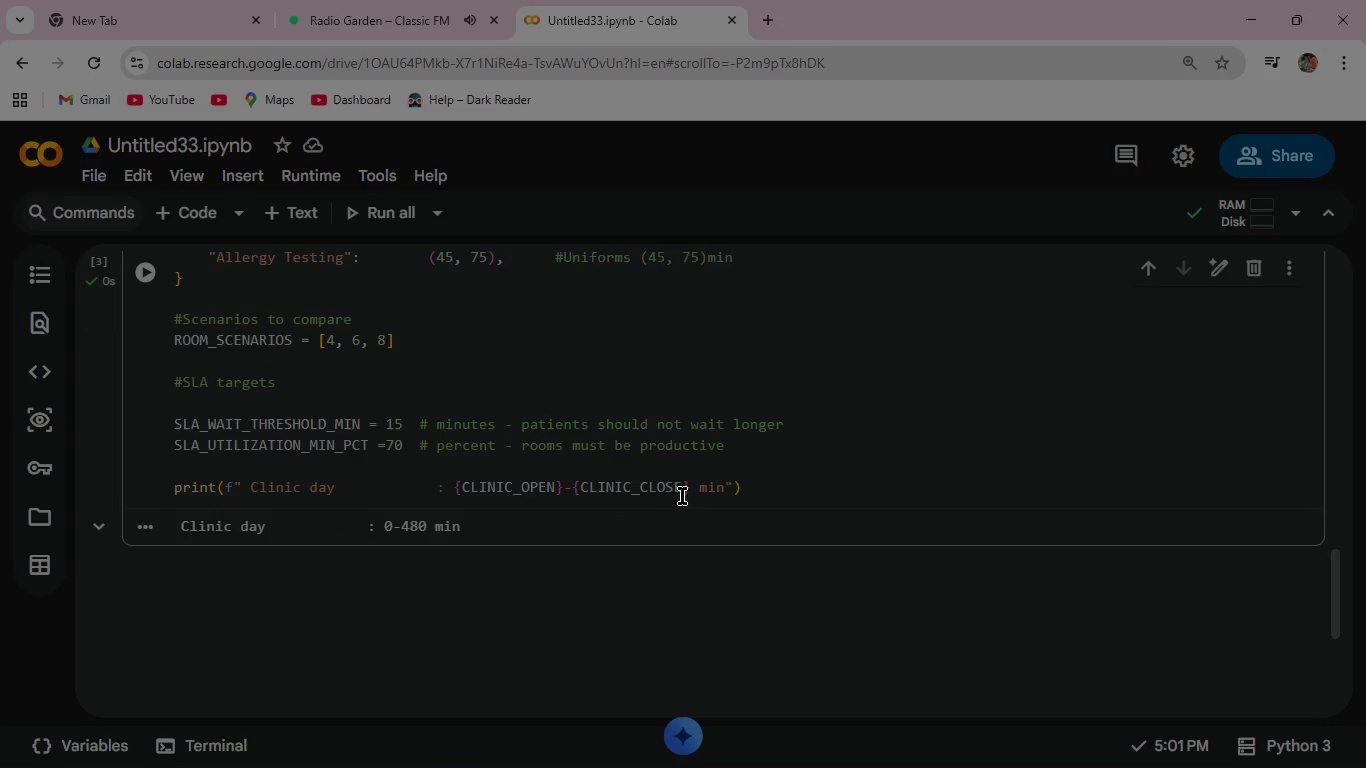 
left_click([771, 483])
 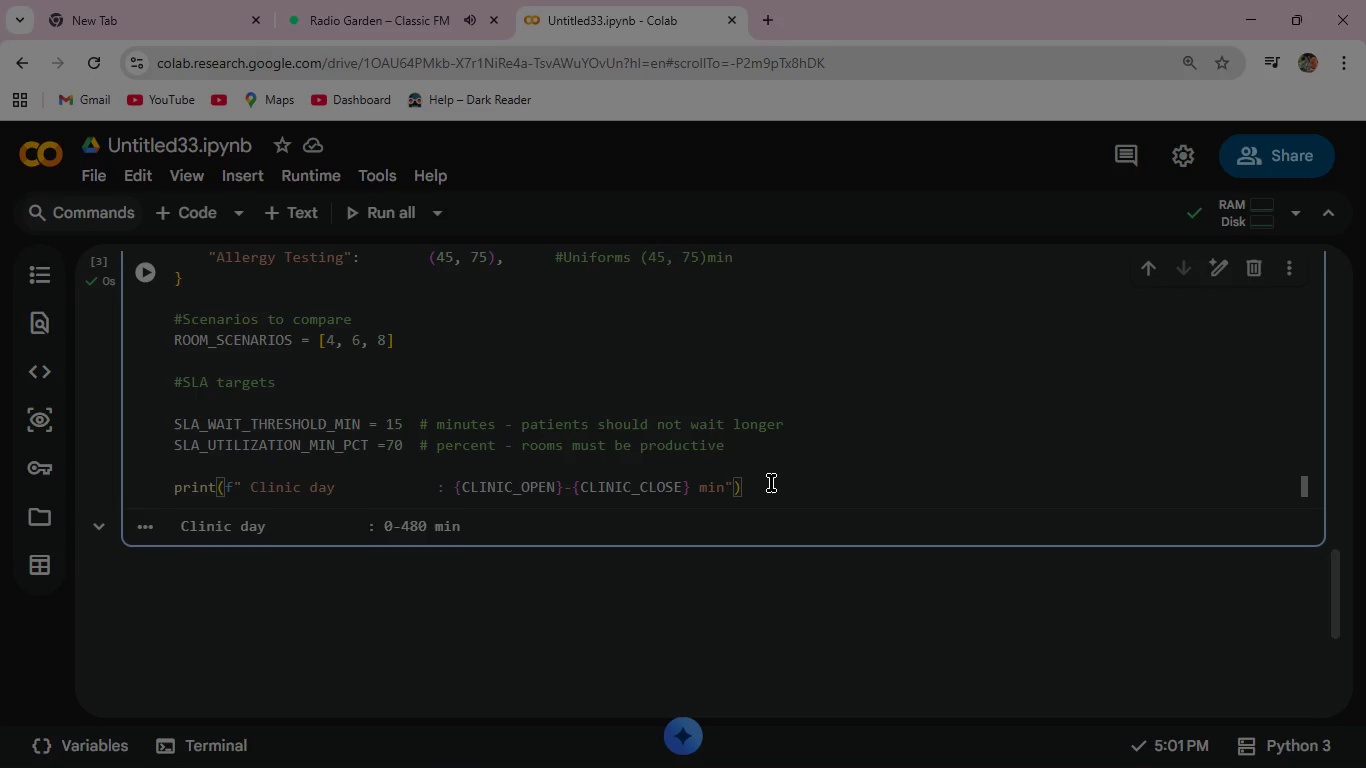 
wait(5.75)
 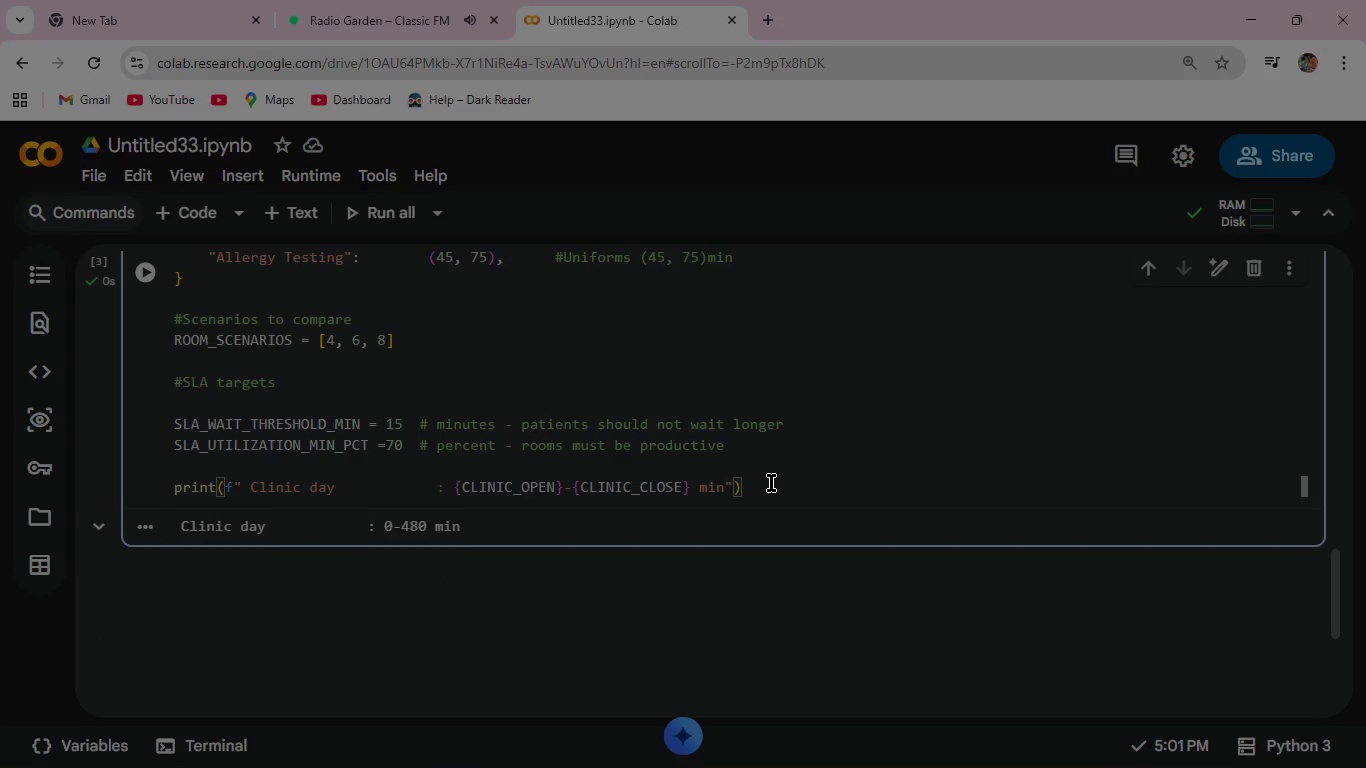 
key(Enter)
 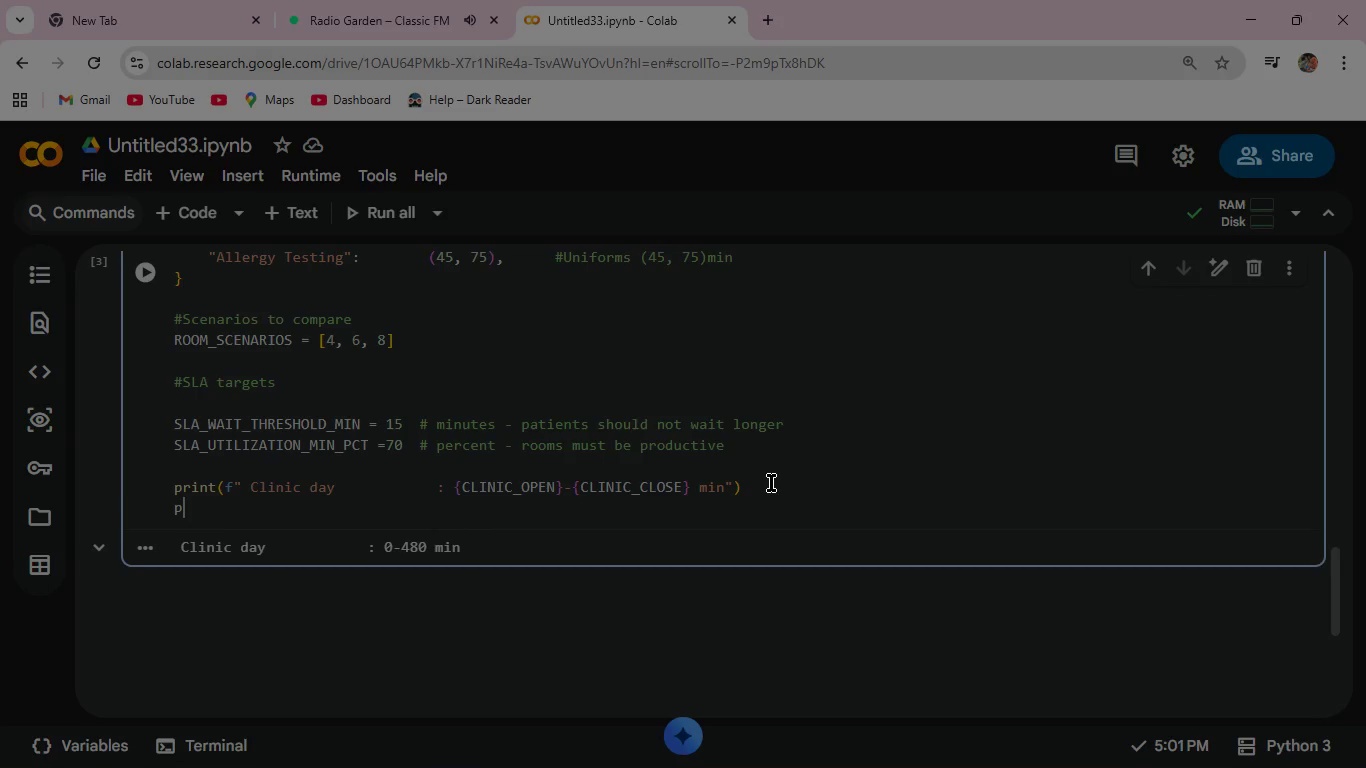 
type(print(f" Arrival rate )
key(Backspace)
type(: {ARRIAL)
 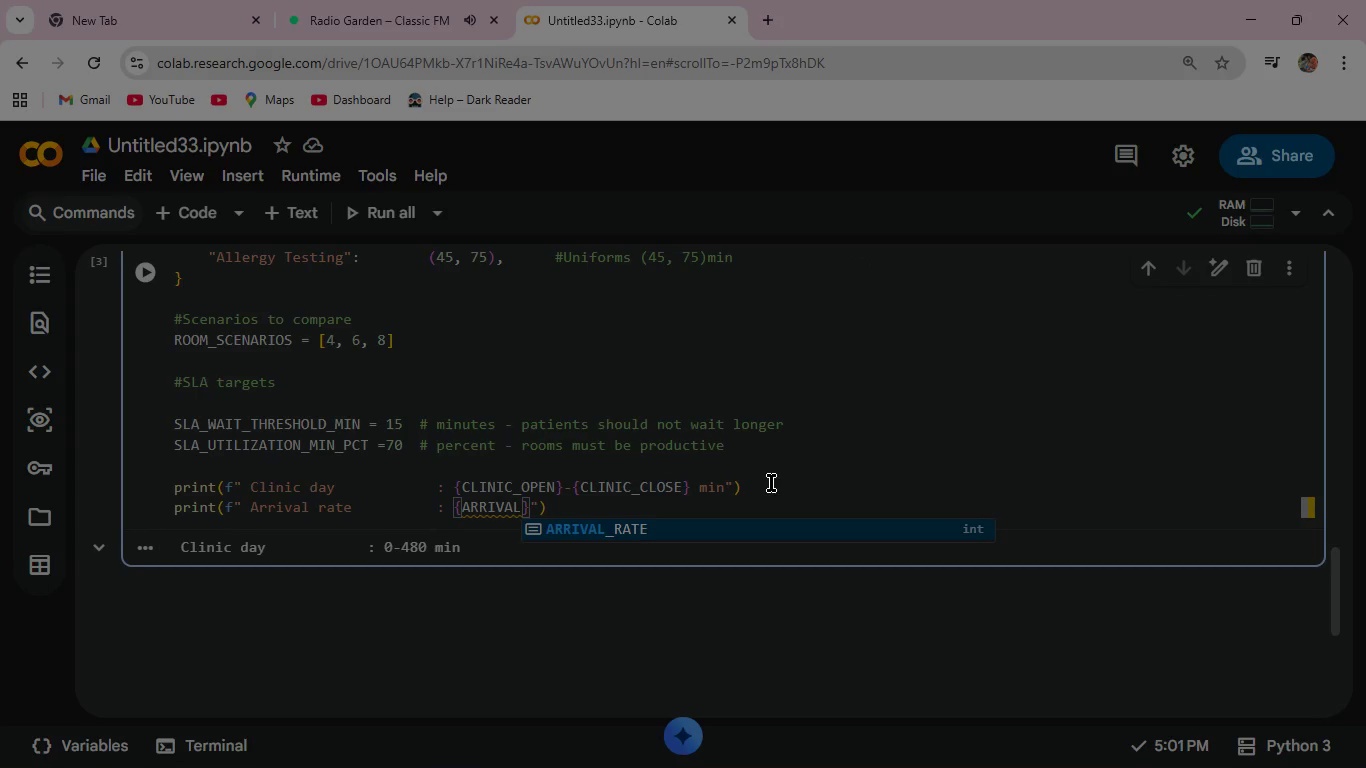 
key(Enter)
 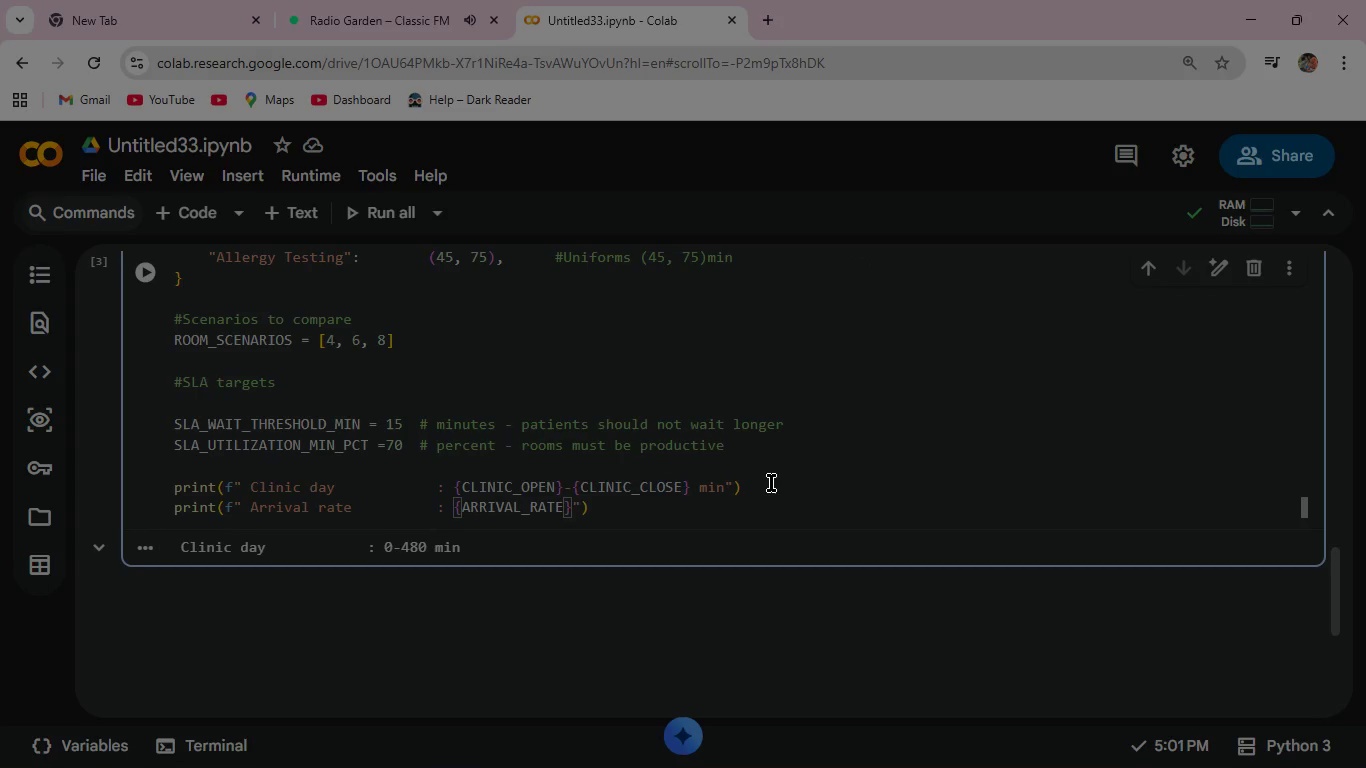 
key(ArrowRight)
 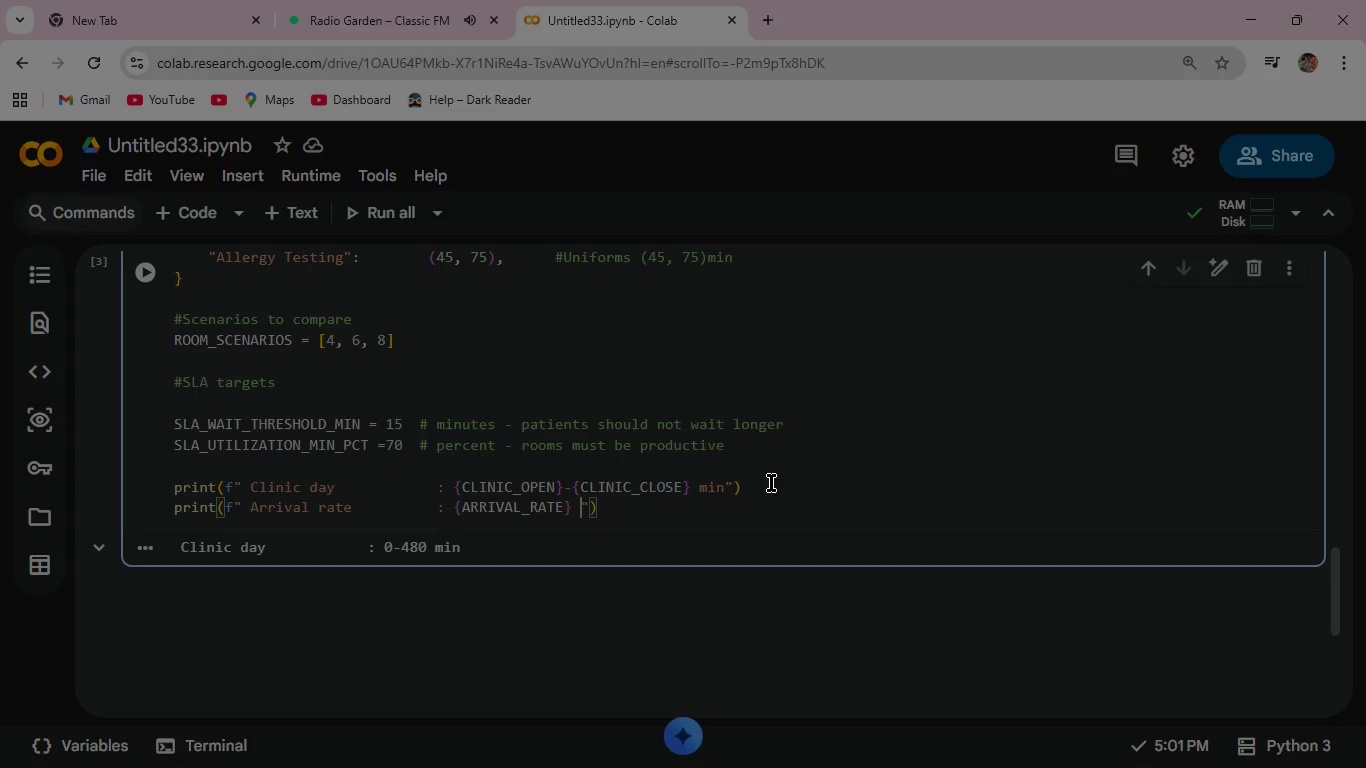 
type( pts/hr)
 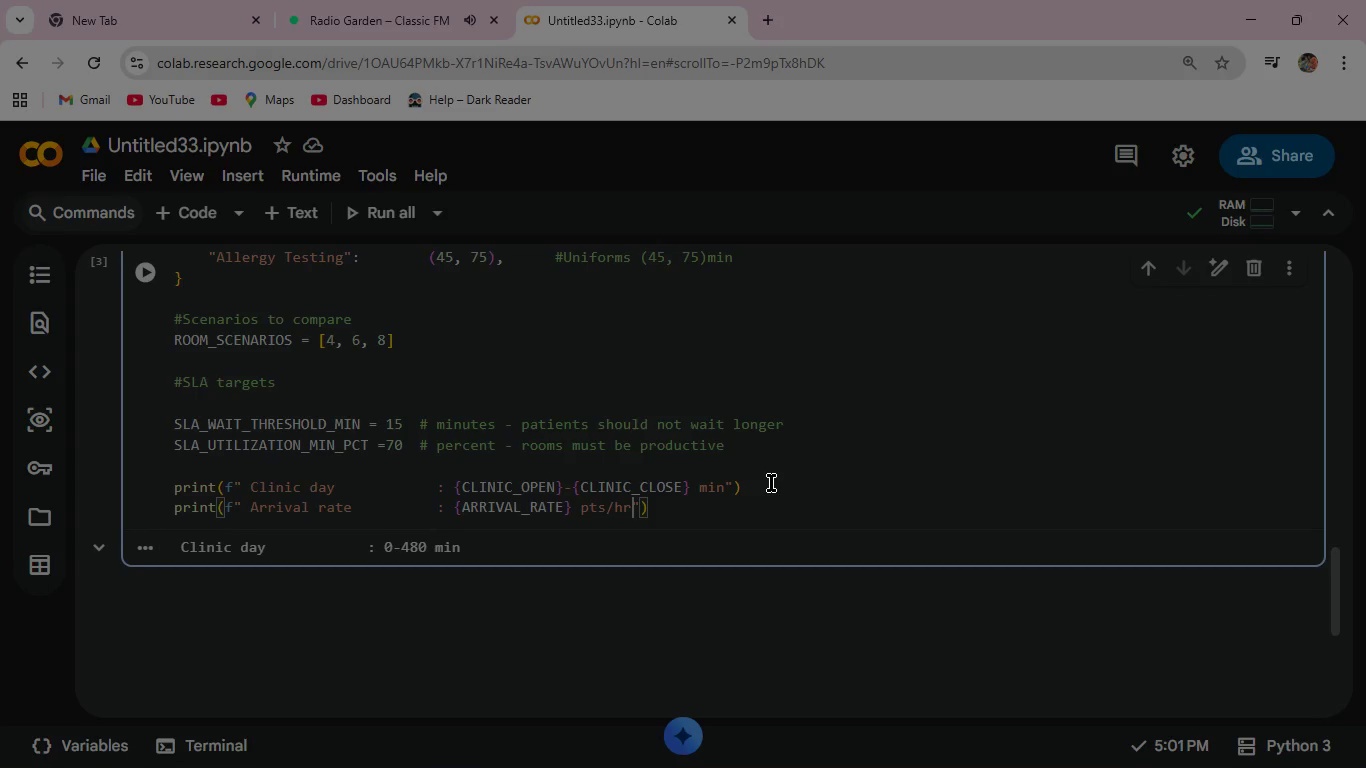 
wait(5.17)
 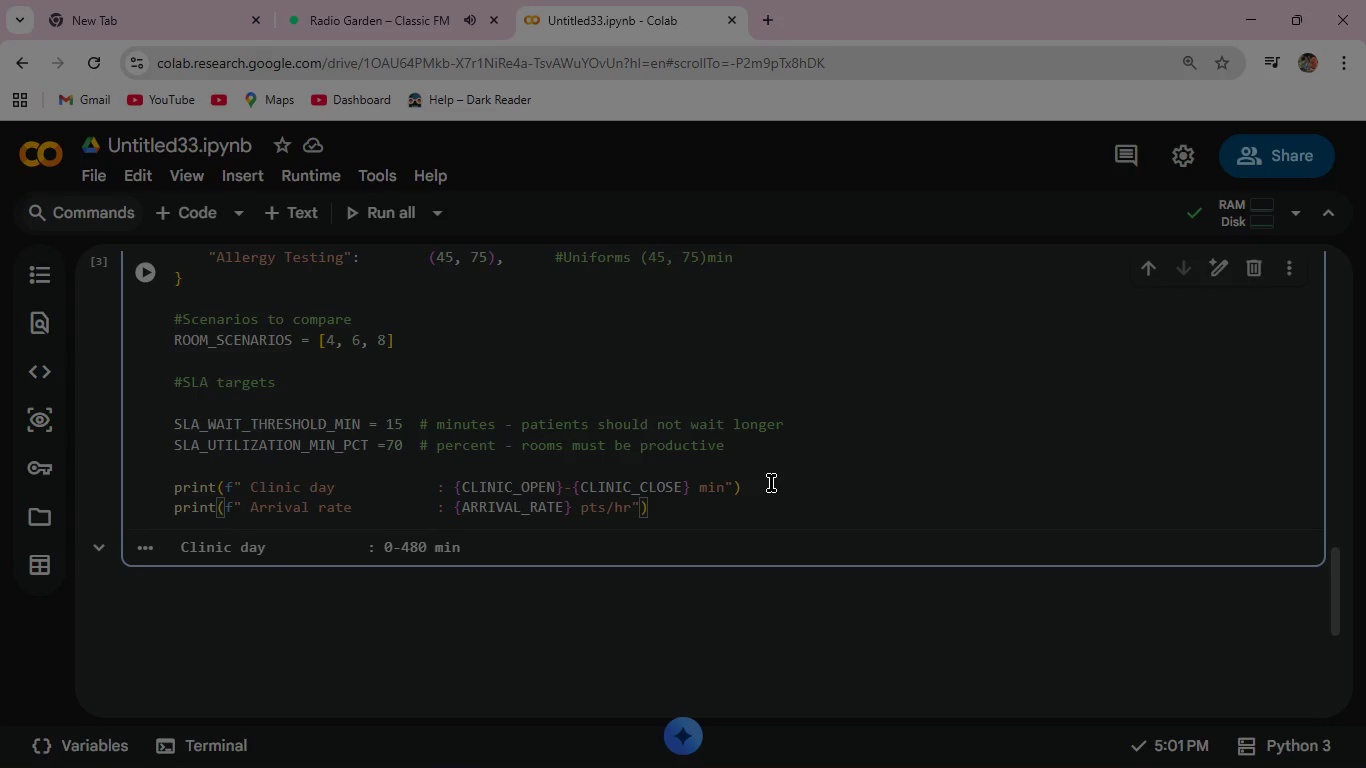 
type( -> avg inter-arrival)
 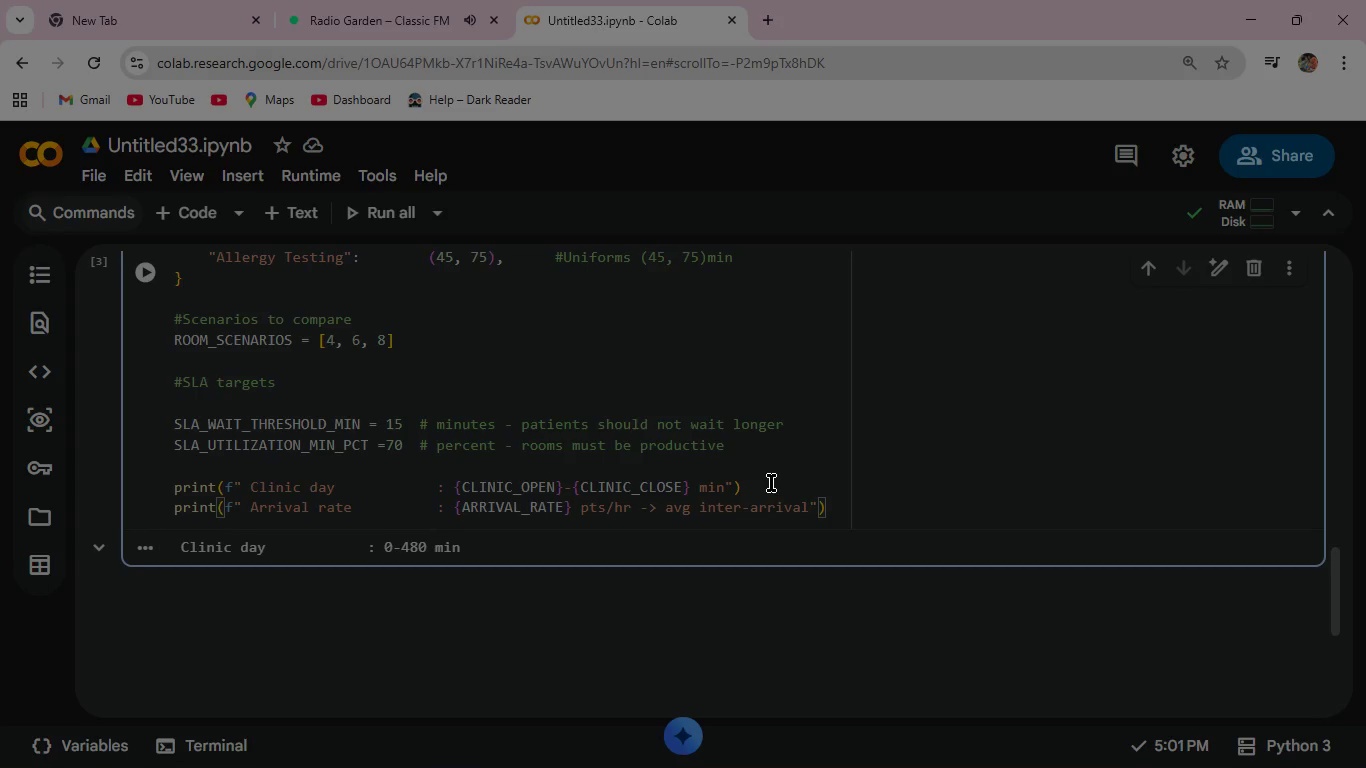 
key(Space)
 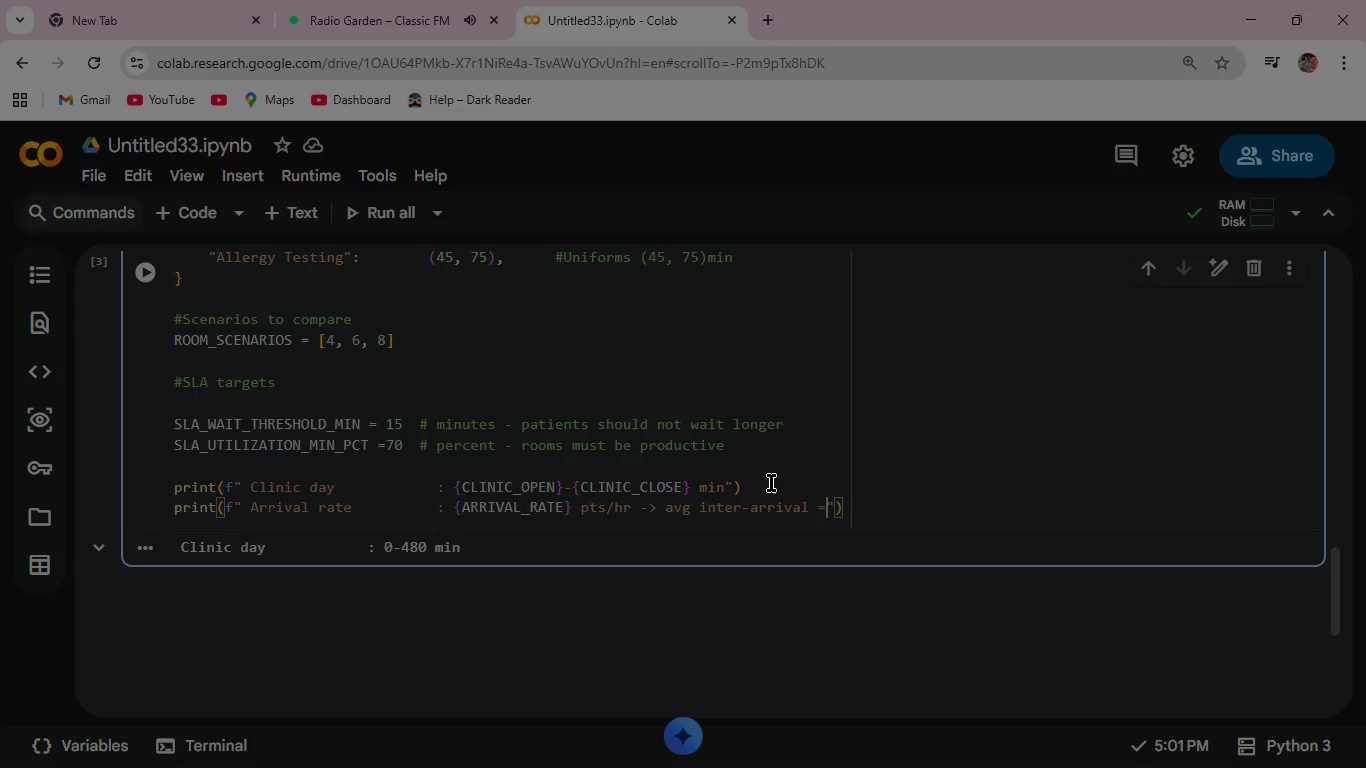 
key(Equal)
 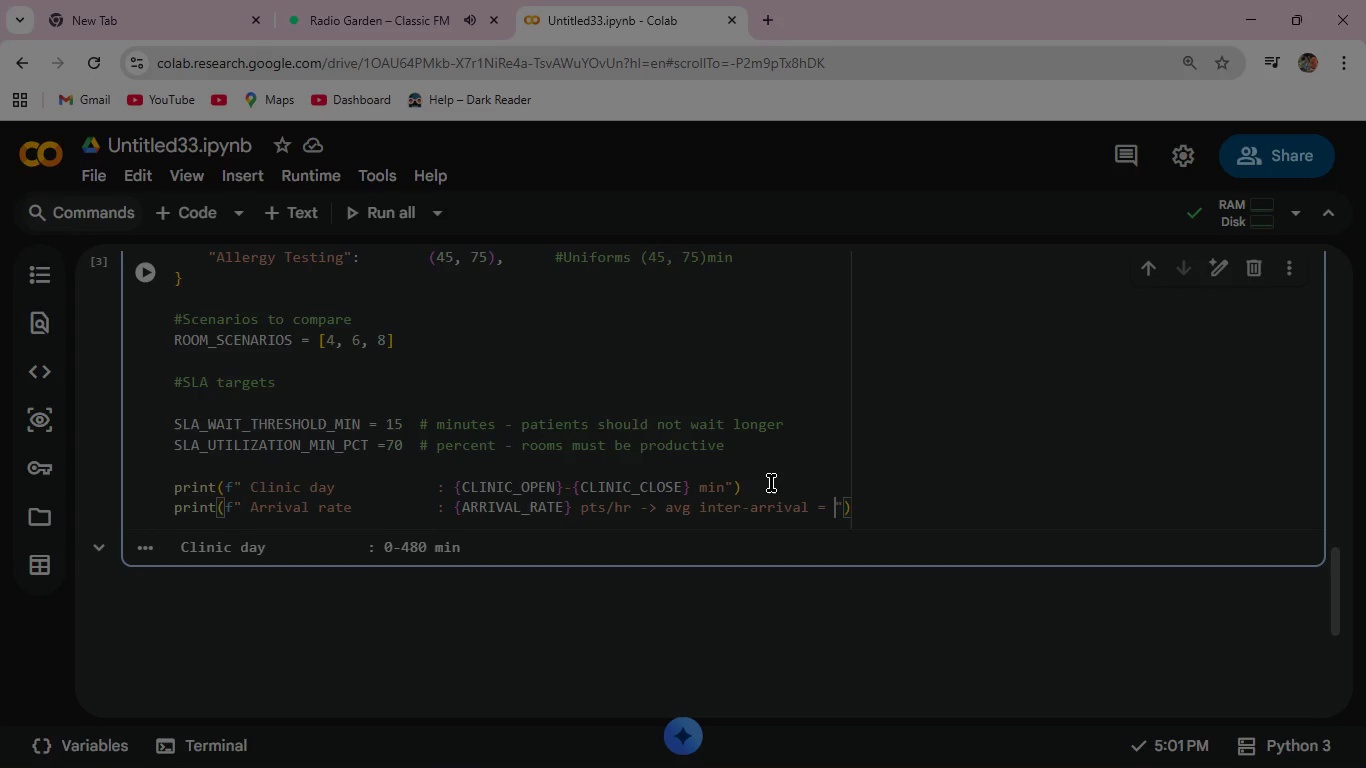 
key(Space)
 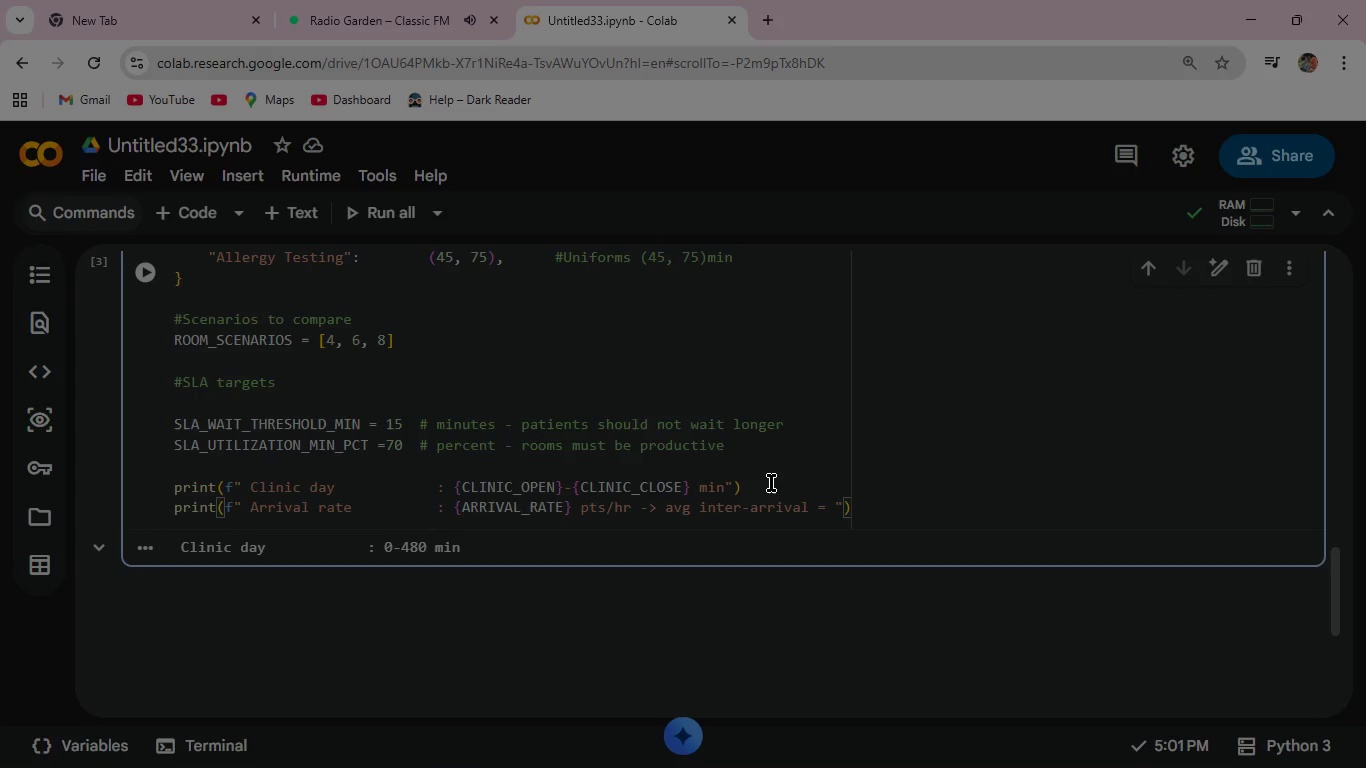 
type({60/ARRIV)
 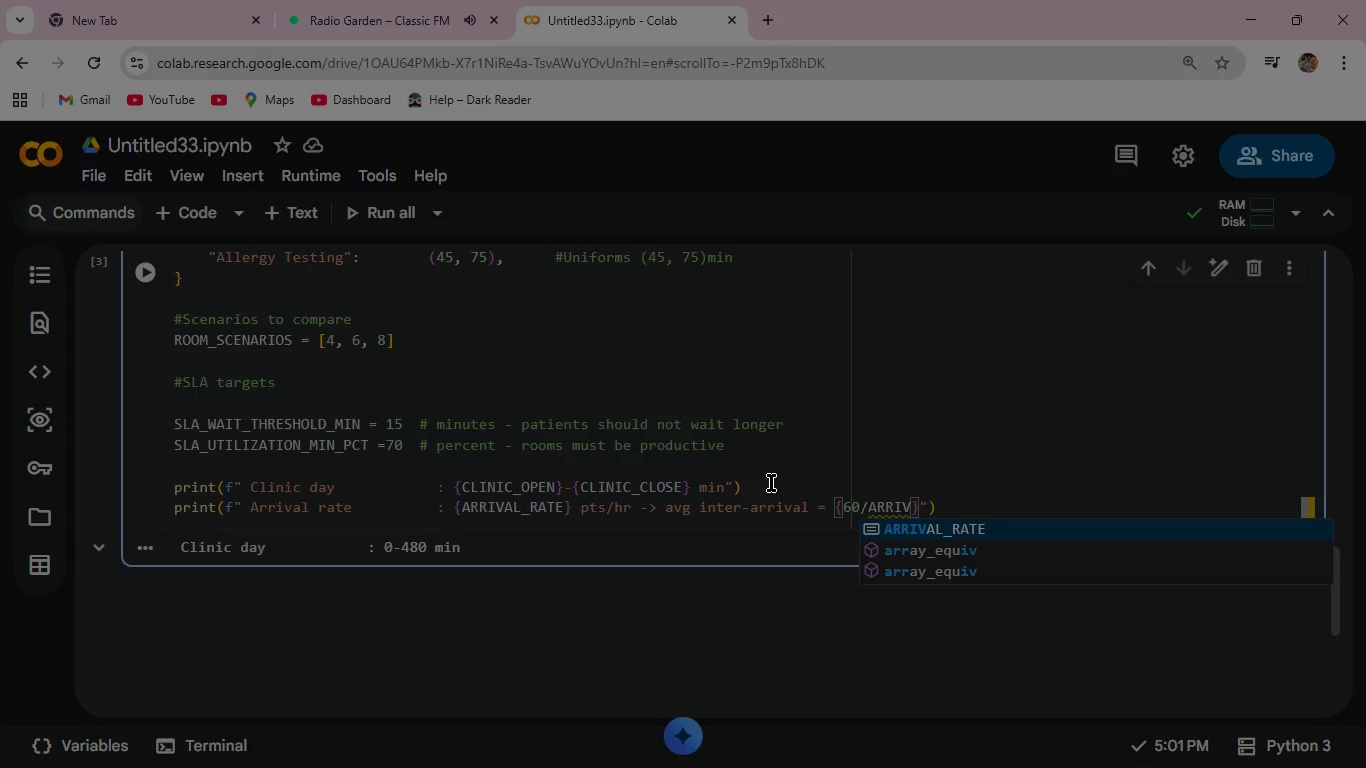 
key(Enter)
 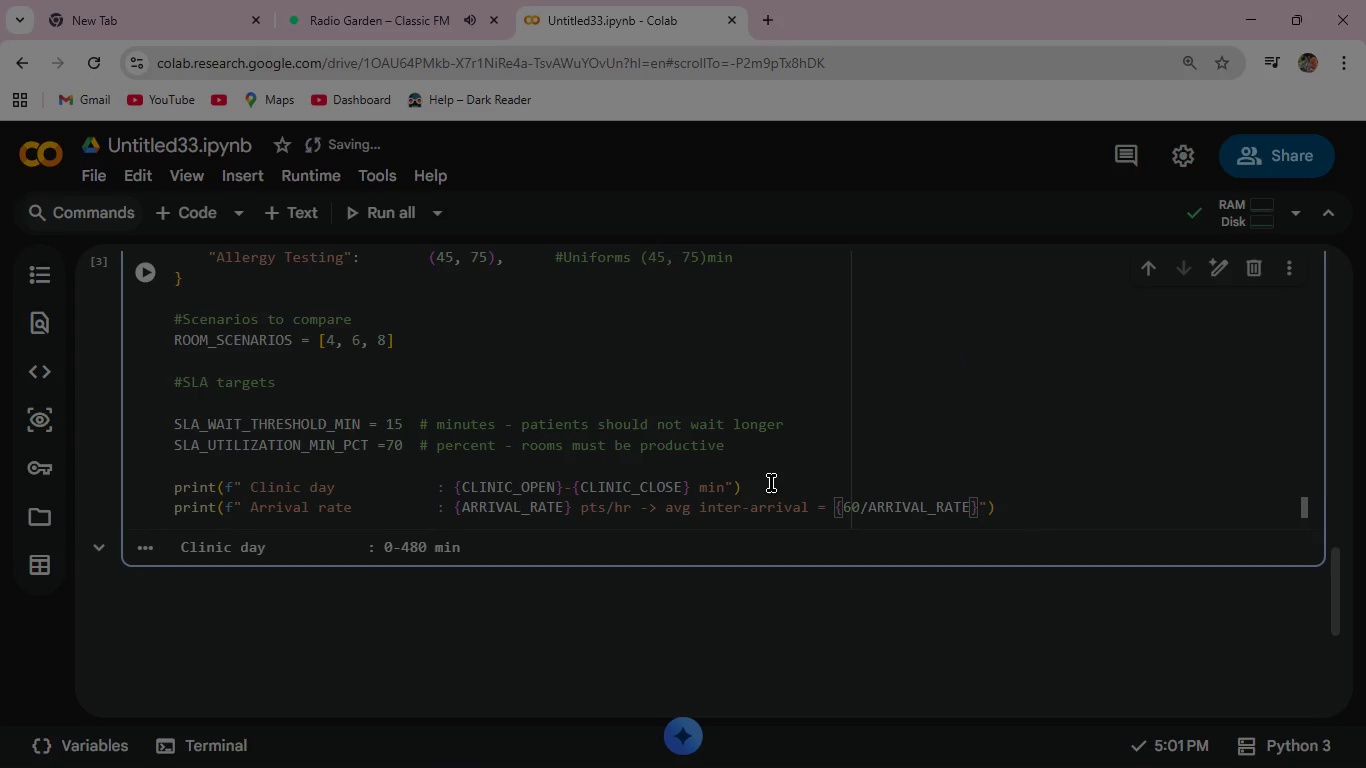 
type(:.1f)
 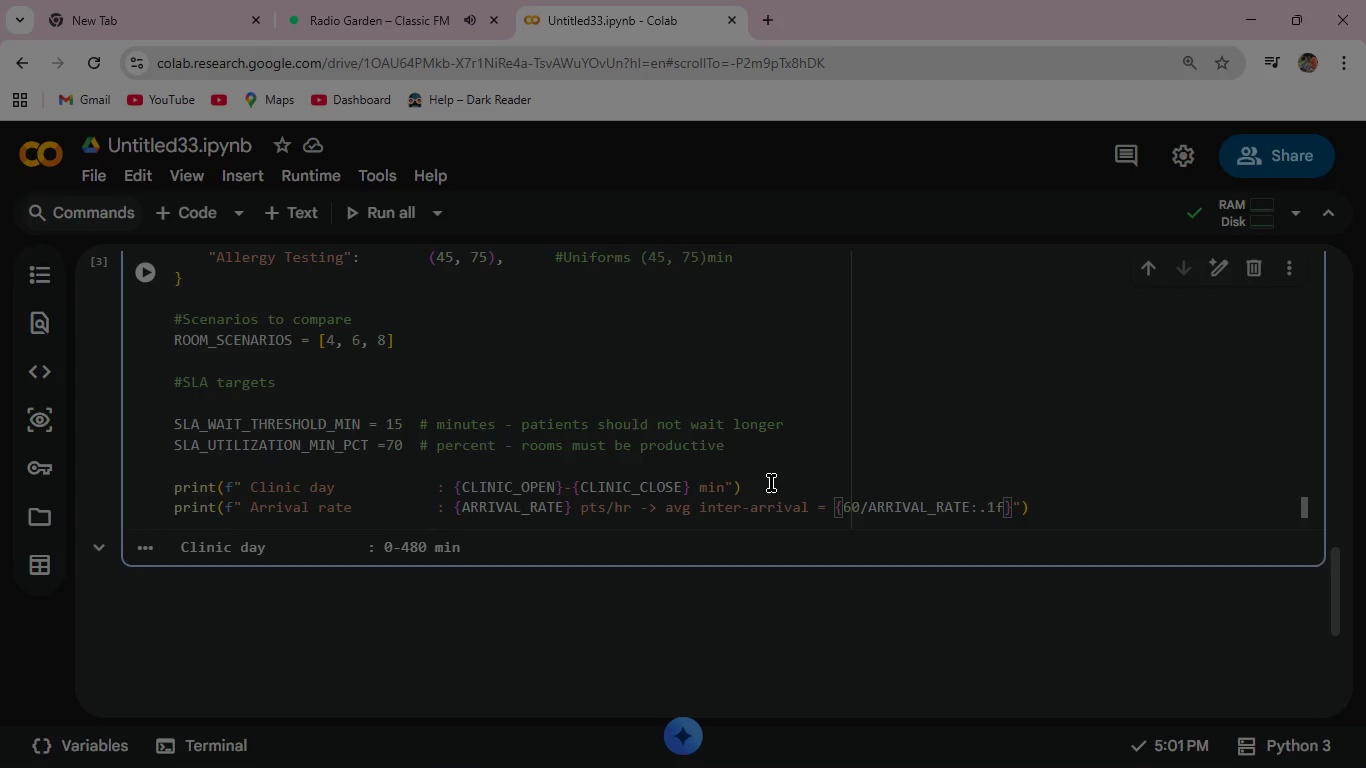 
key(ArrowRight)
 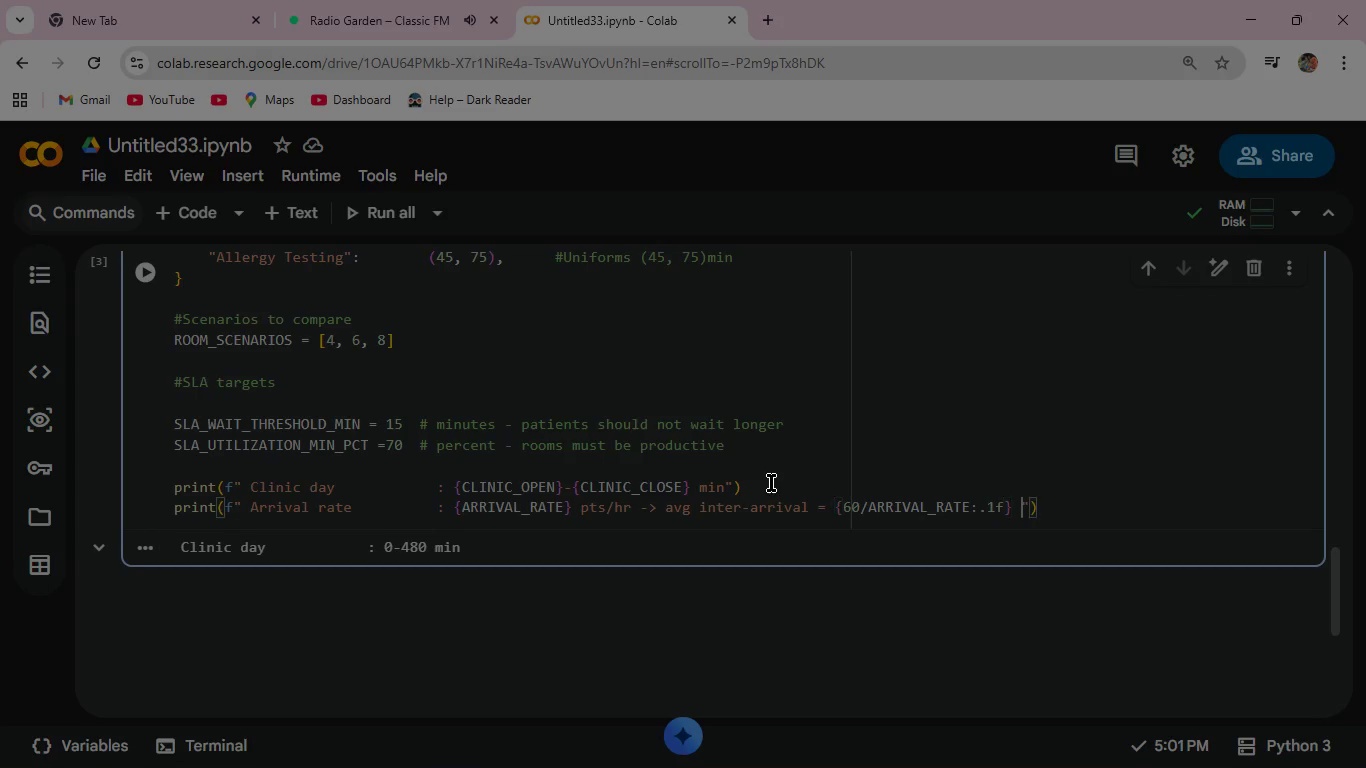 
type( min)
 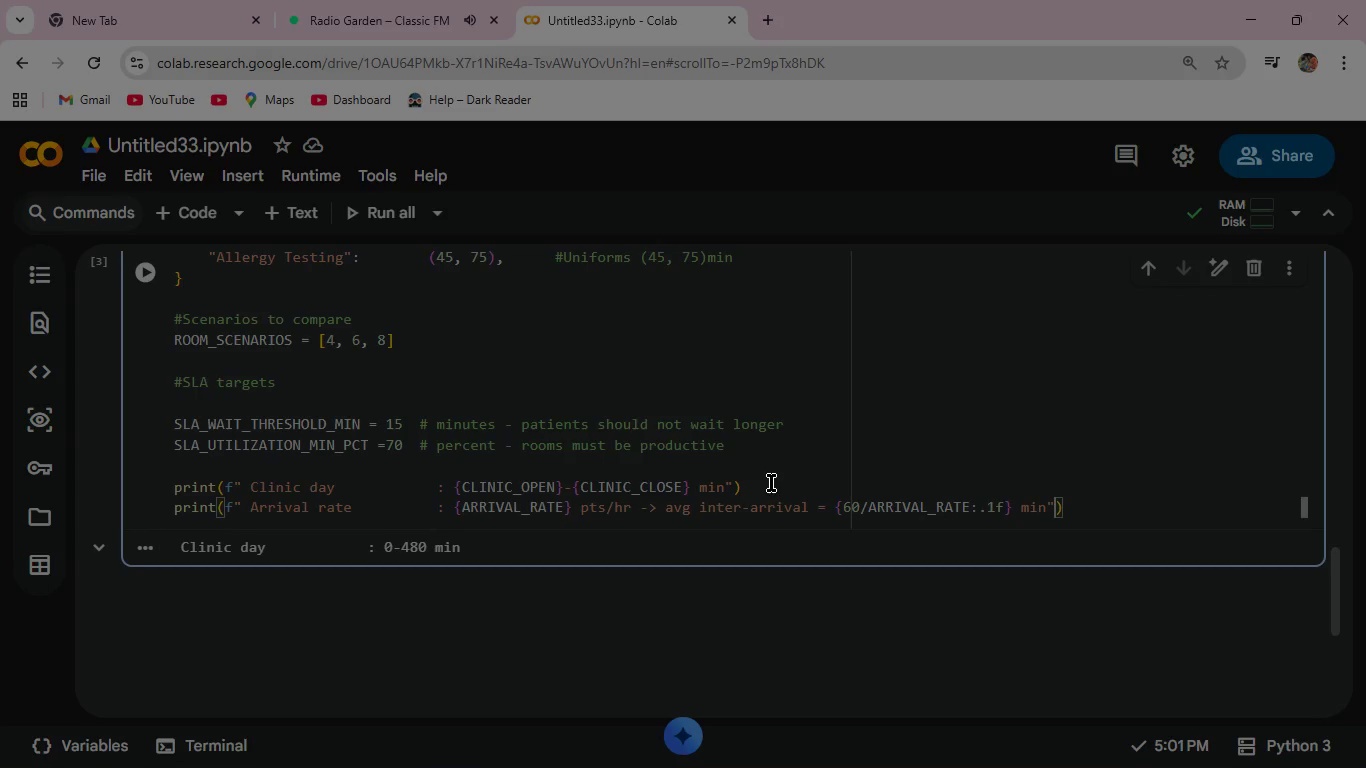 
key(ArrowRight)
 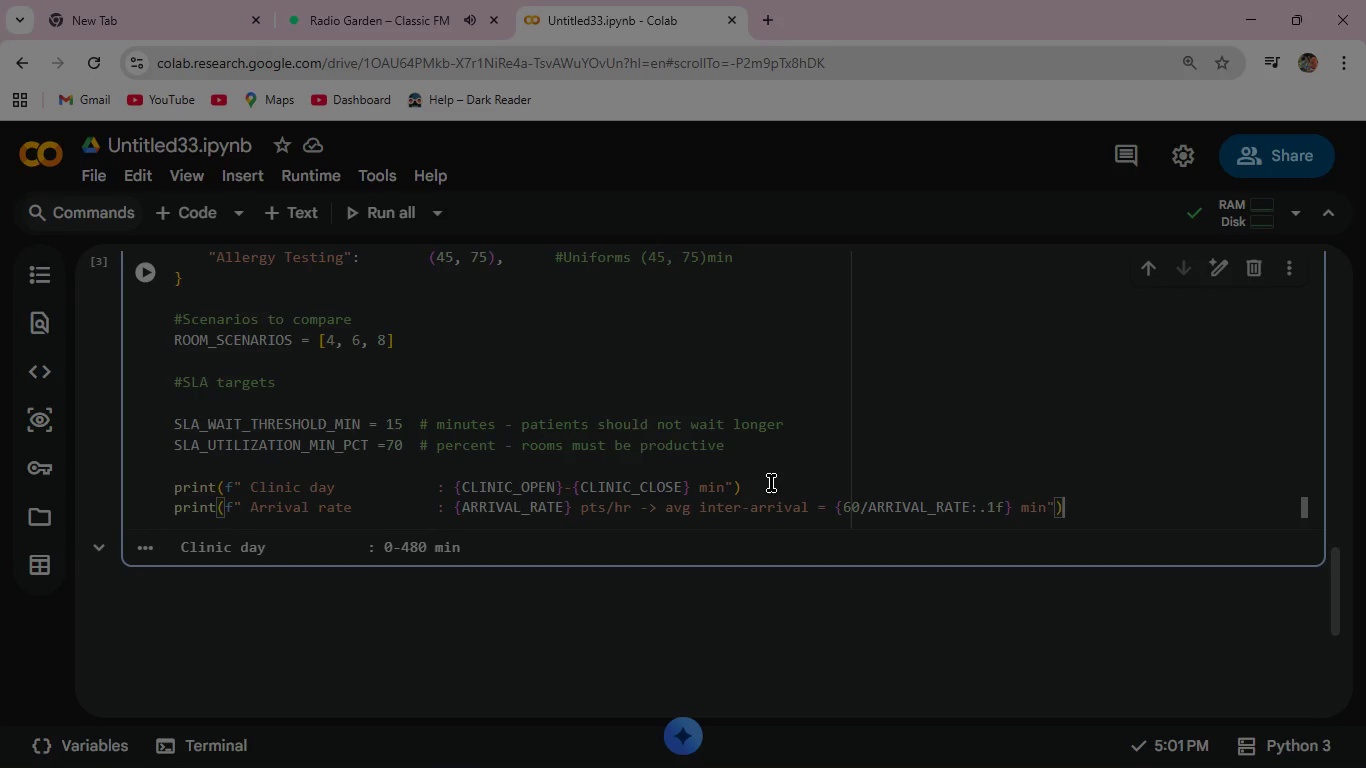 
key(ArrowRight)
 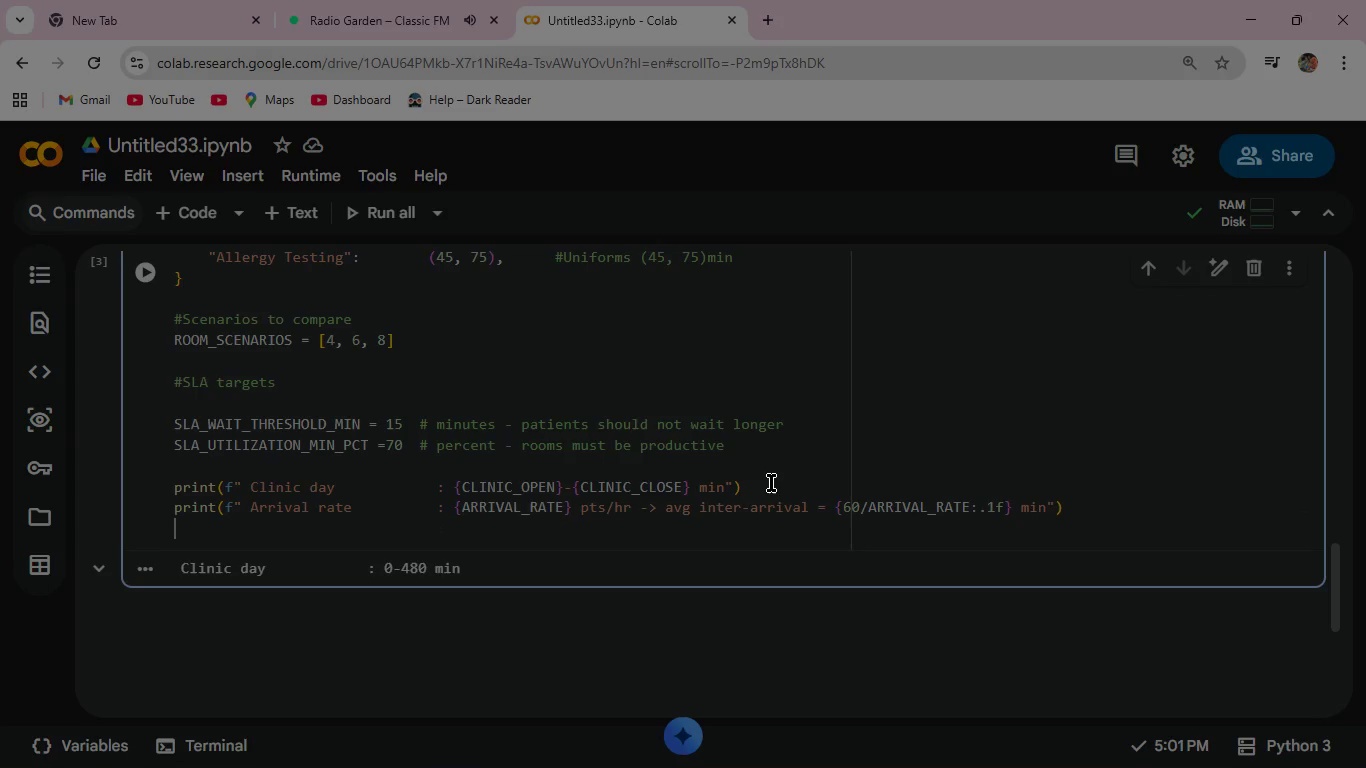 
key(Enter)
 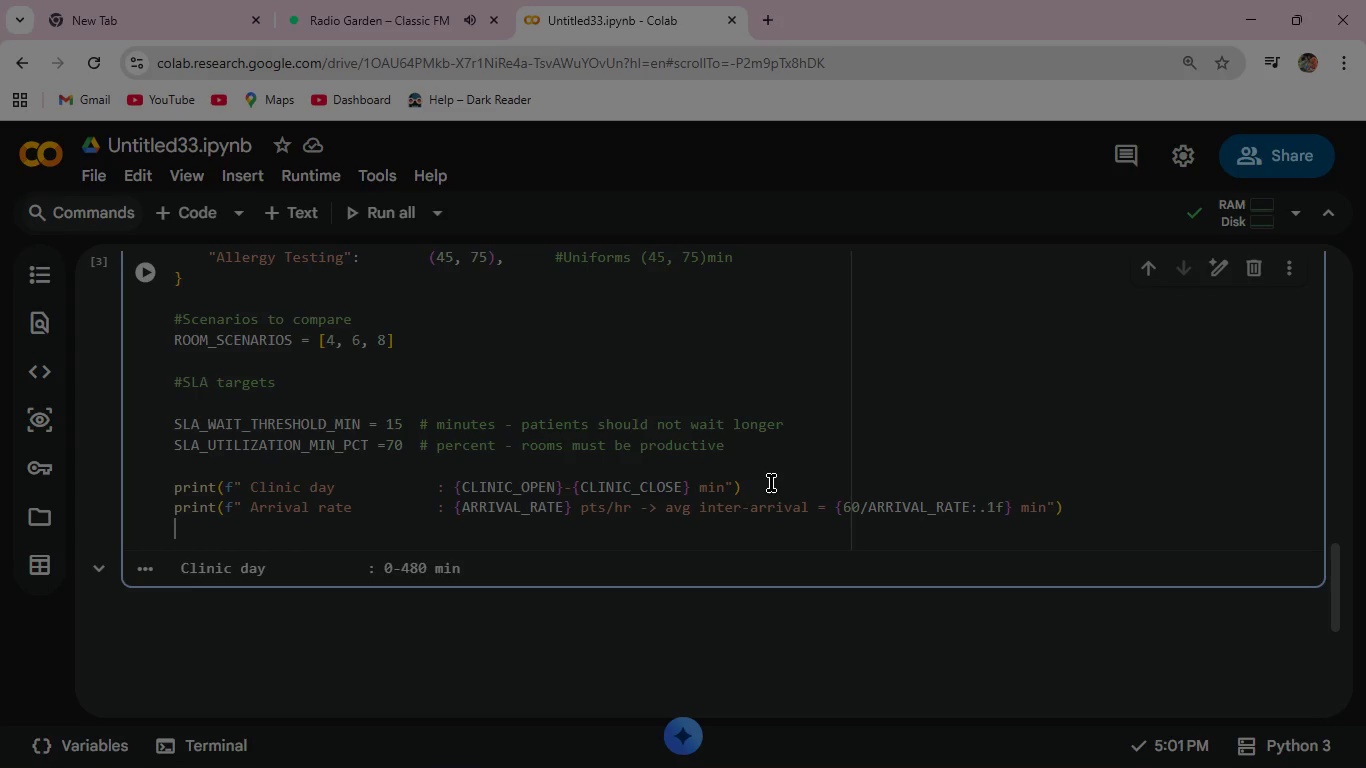 
wait(14.95)
 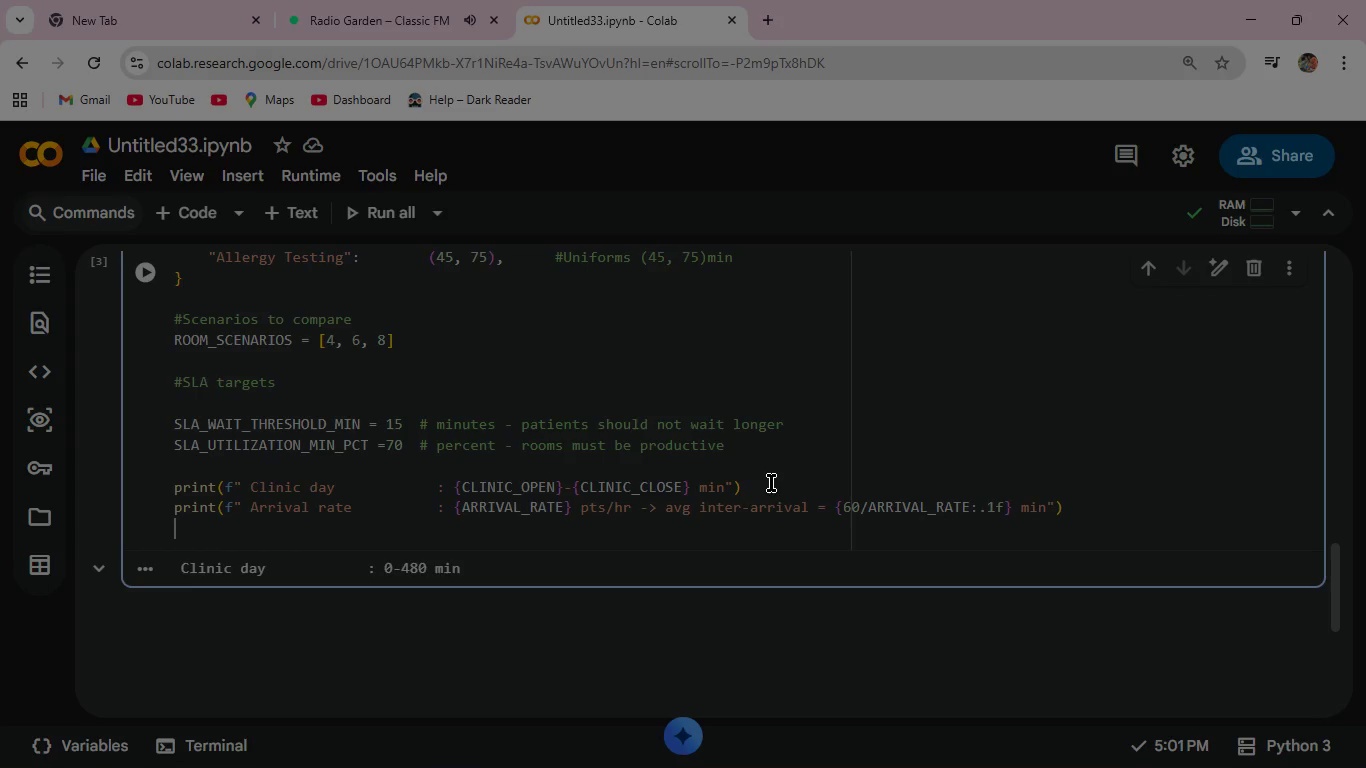 
key(P)
 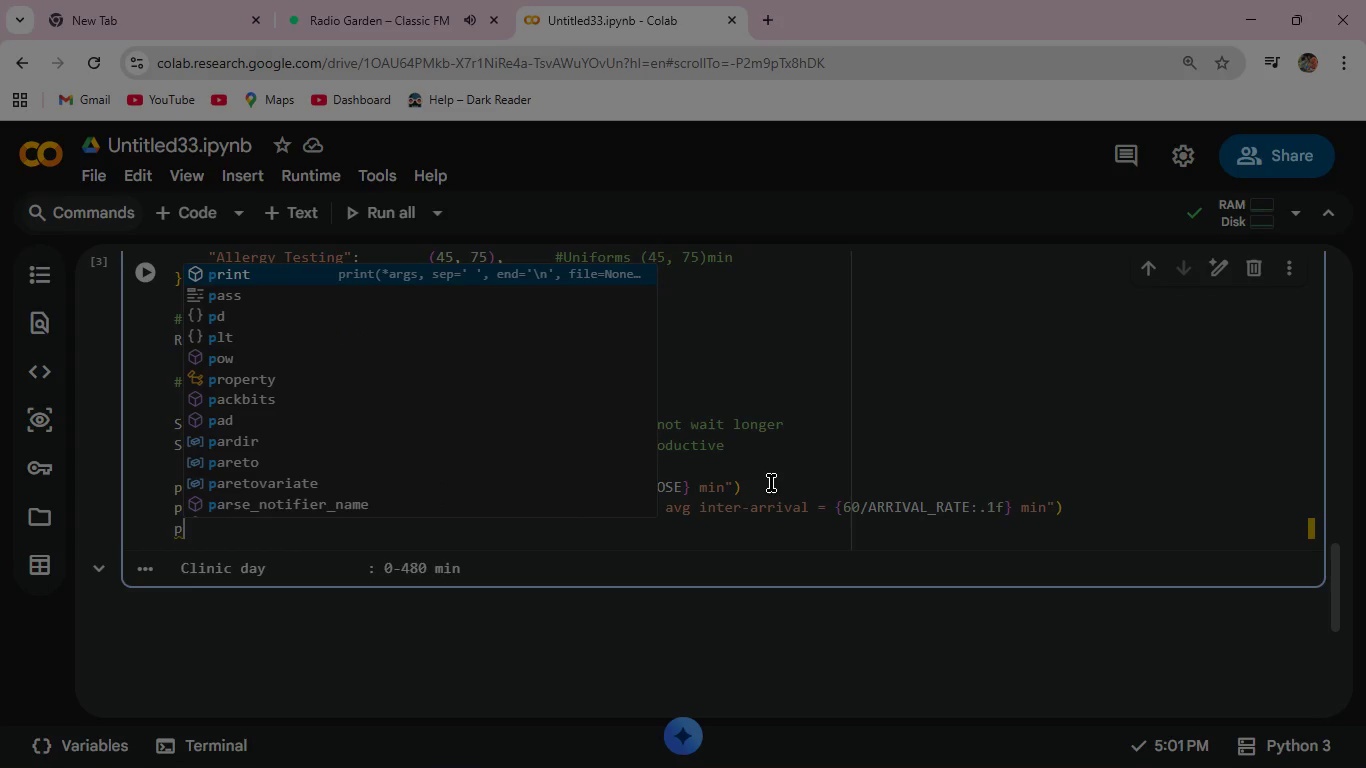 
type(rint(f" Scenarios    : {ROOM_)
 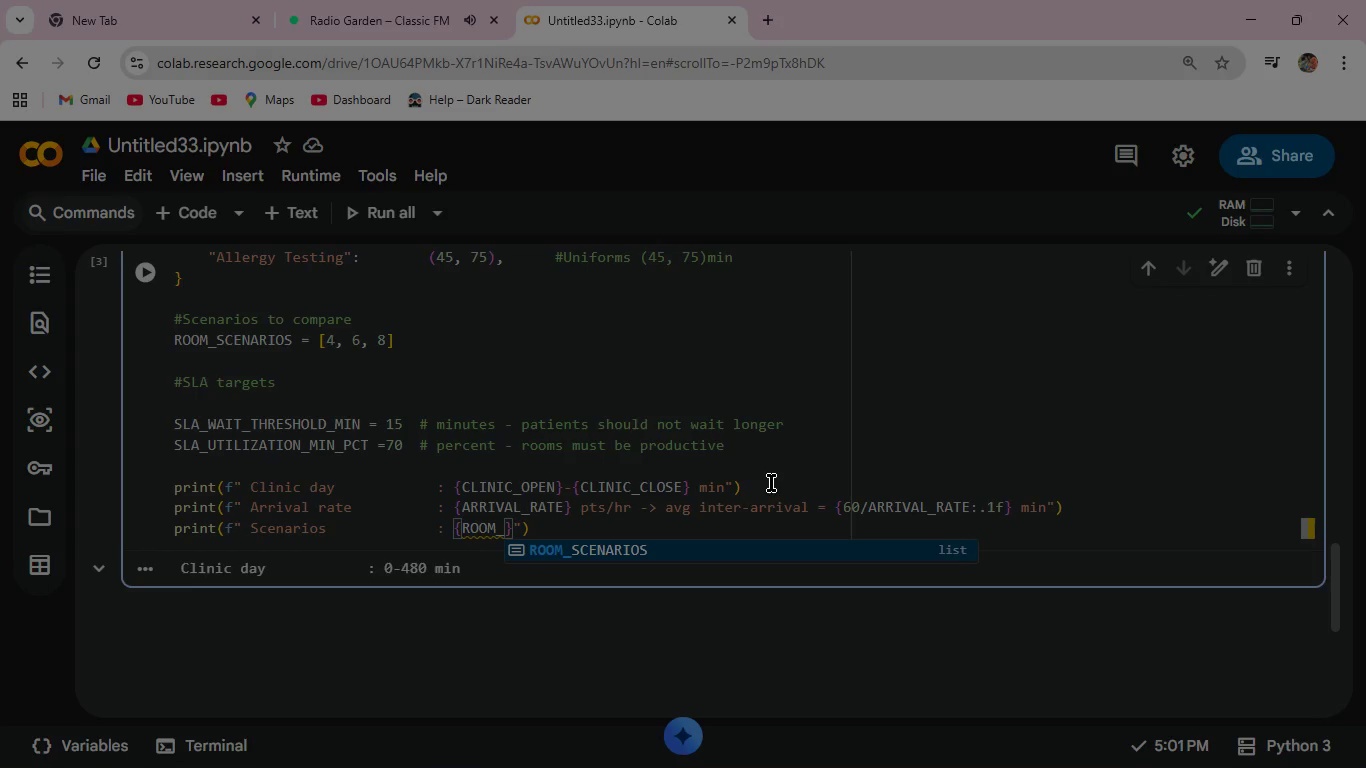 
key(Enter)
 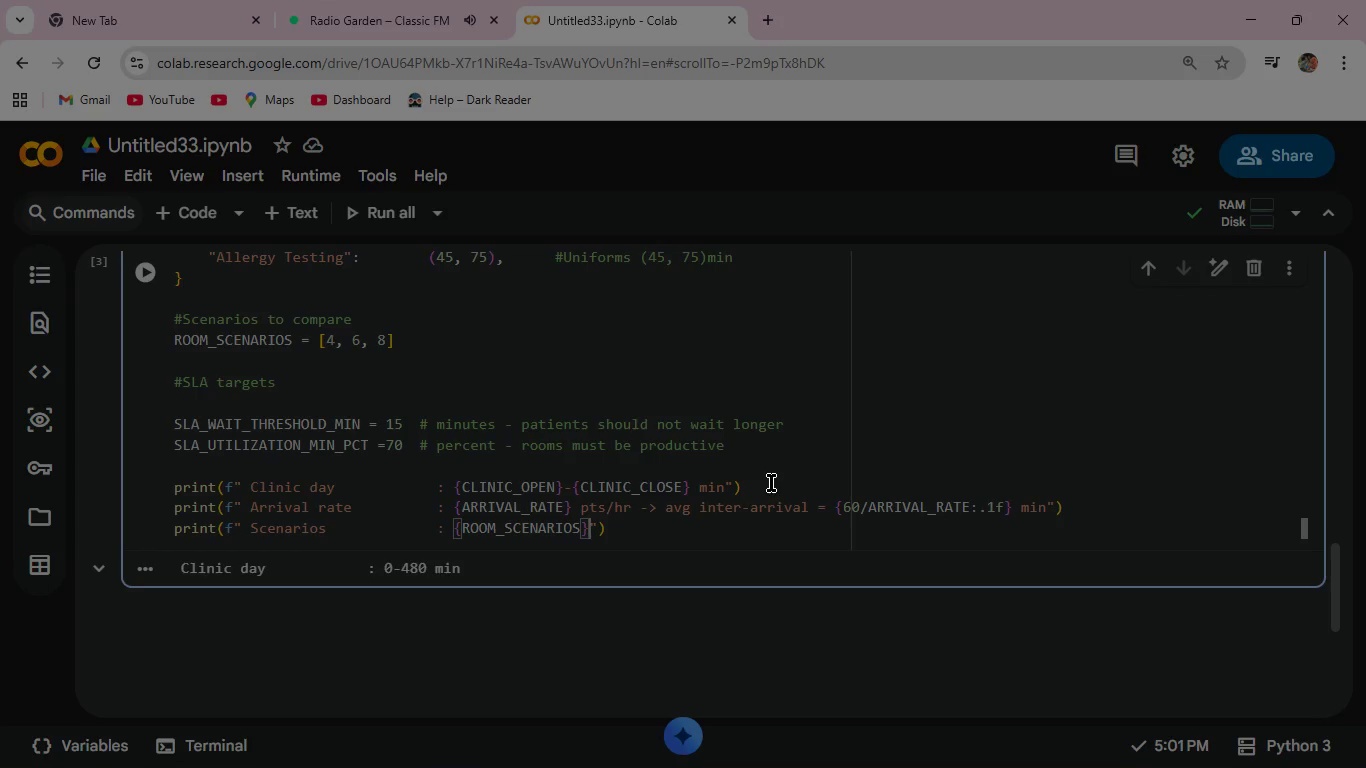 
key(ArrowRight)
 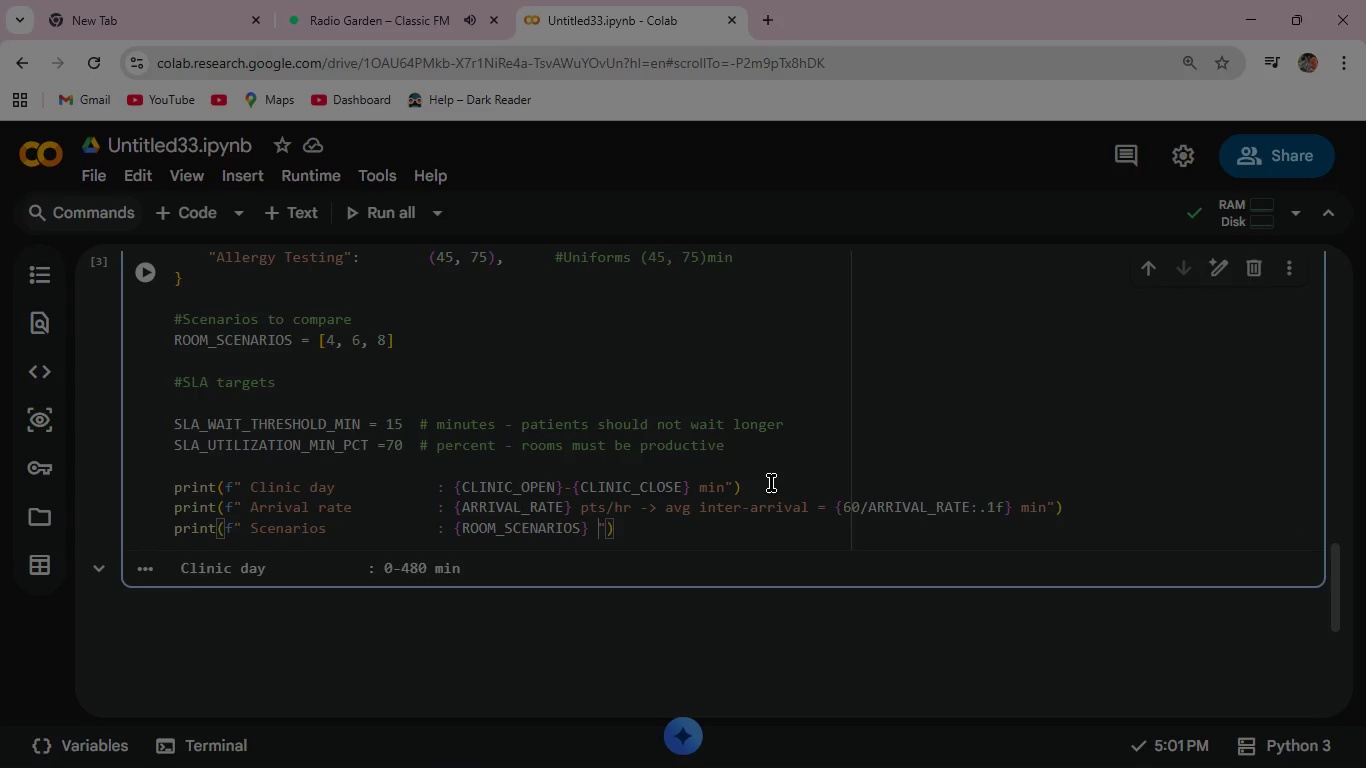 
type( exam rooms)
 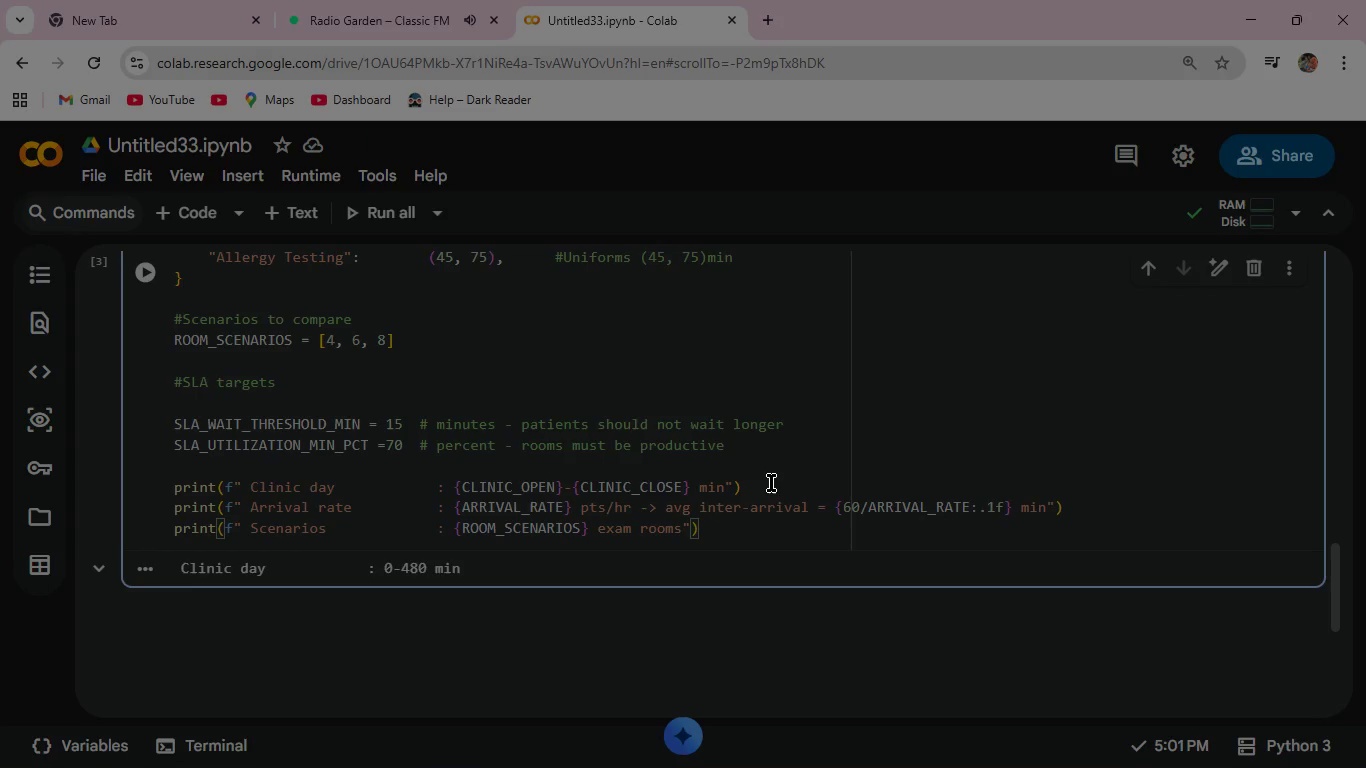 
key(ArrowRight)
 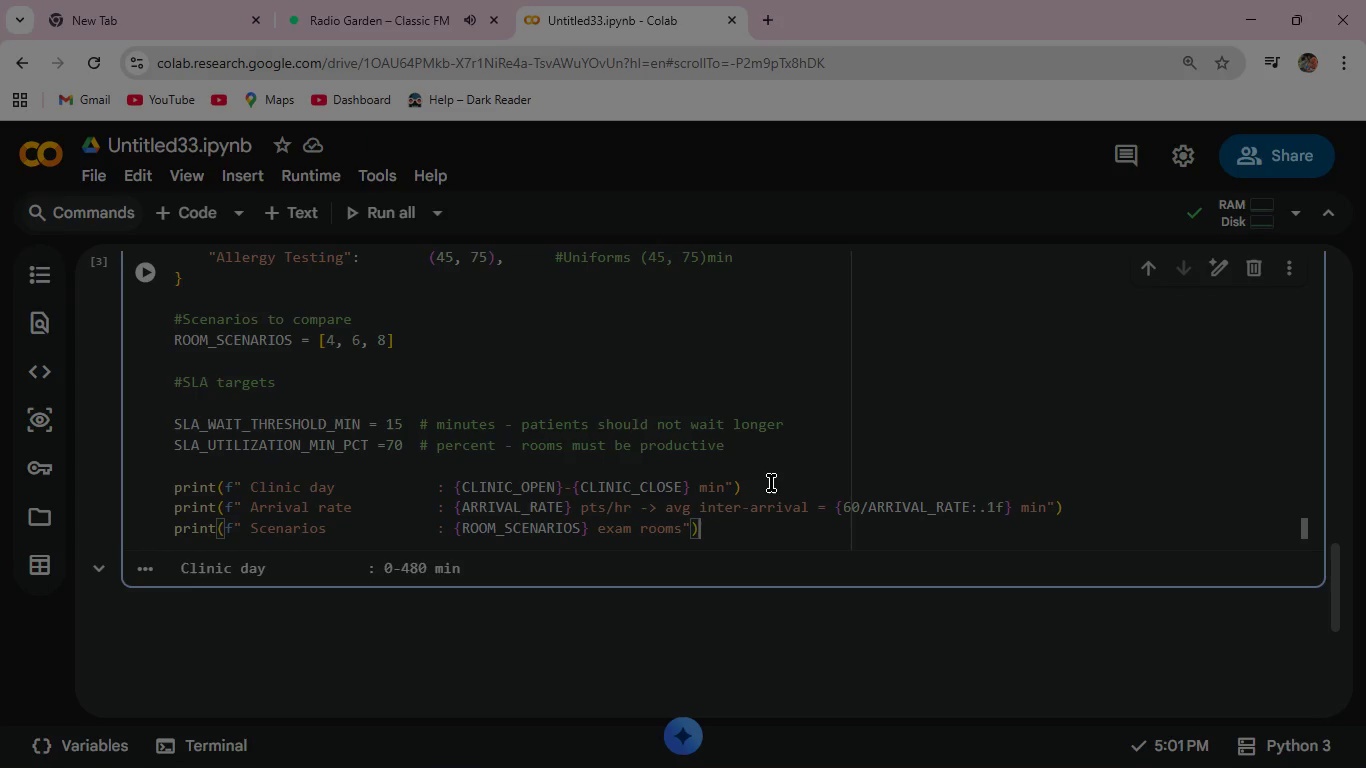 
key(ArrowRight)
 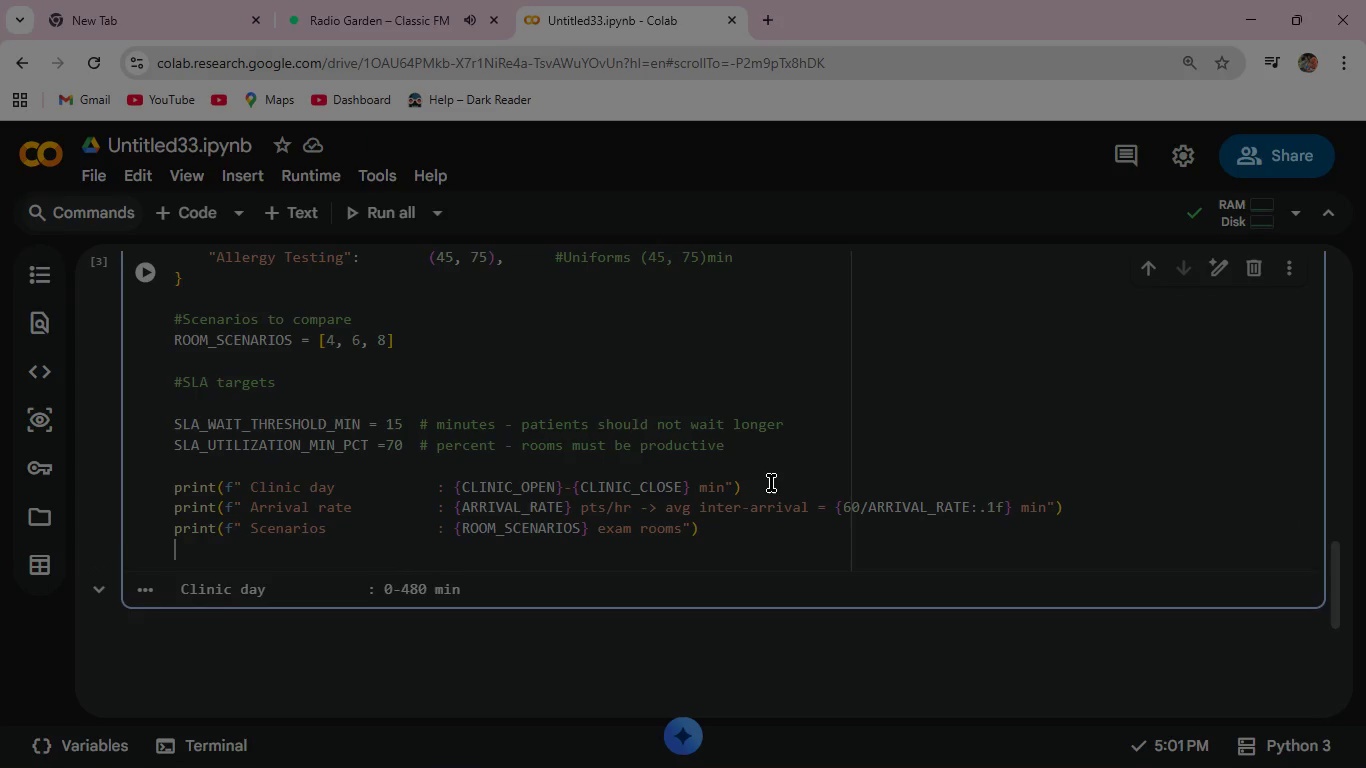 
key(Enter)
 